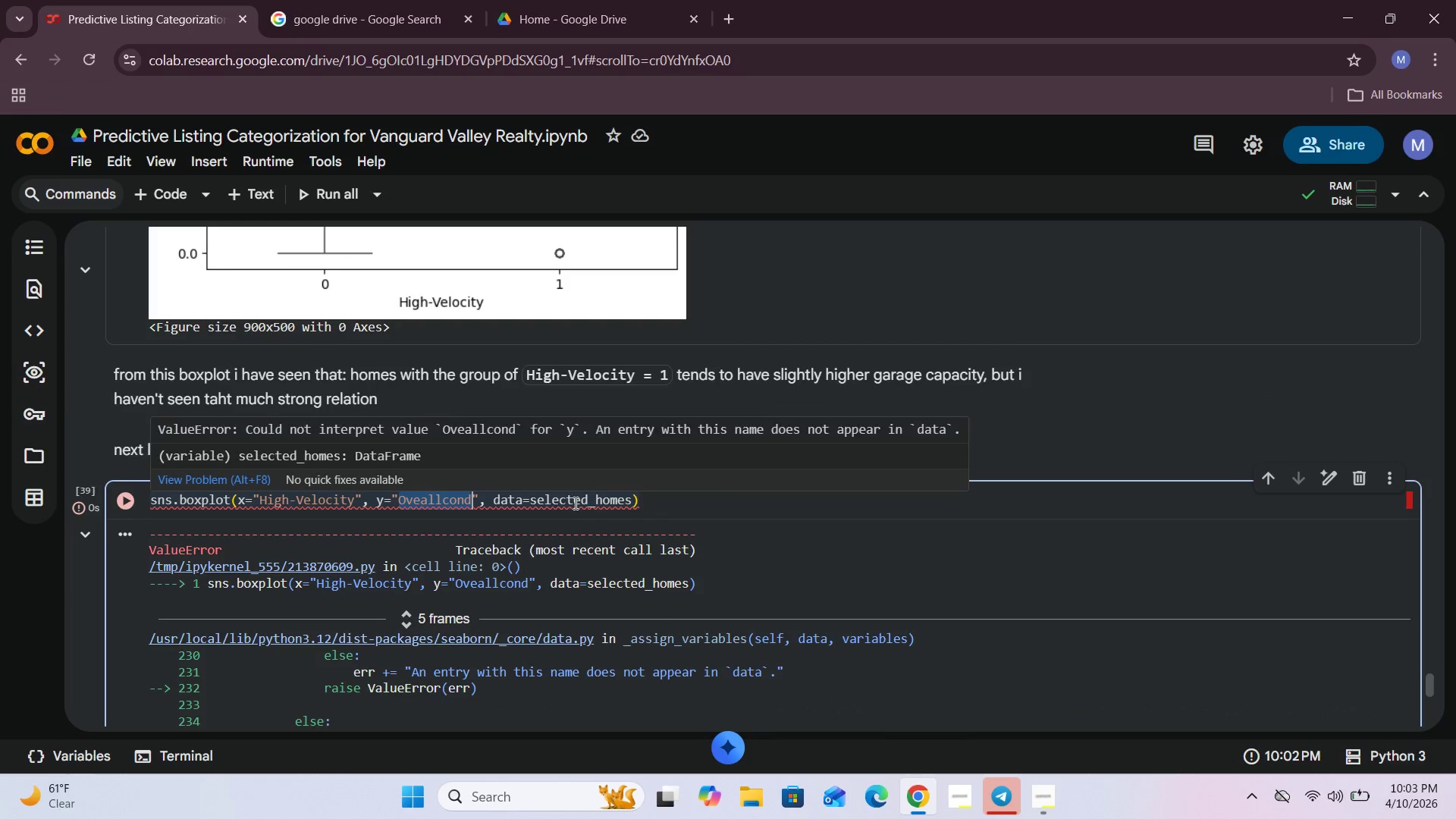 
key(Control+V)
 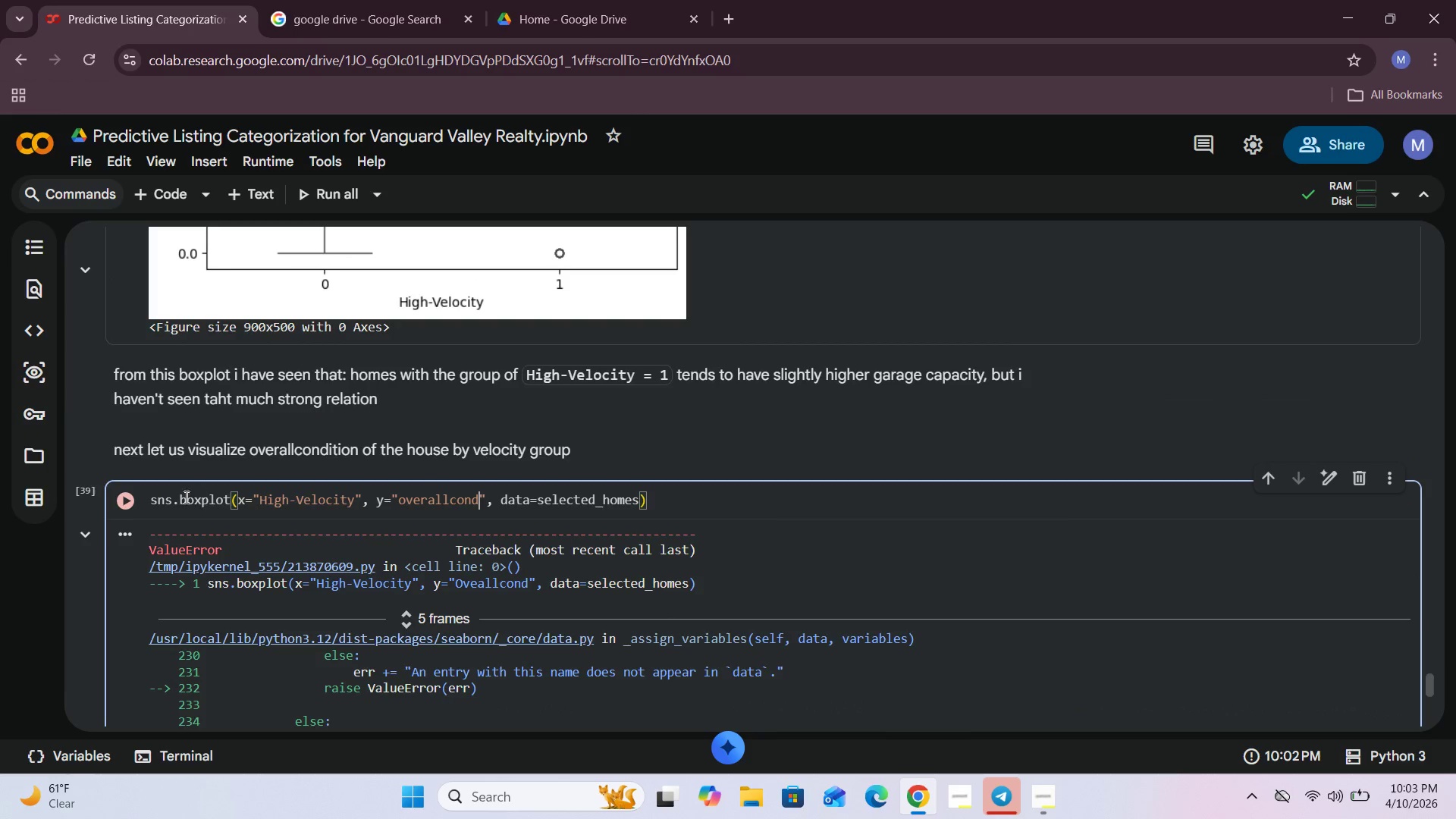 
left_click([127, 504])
 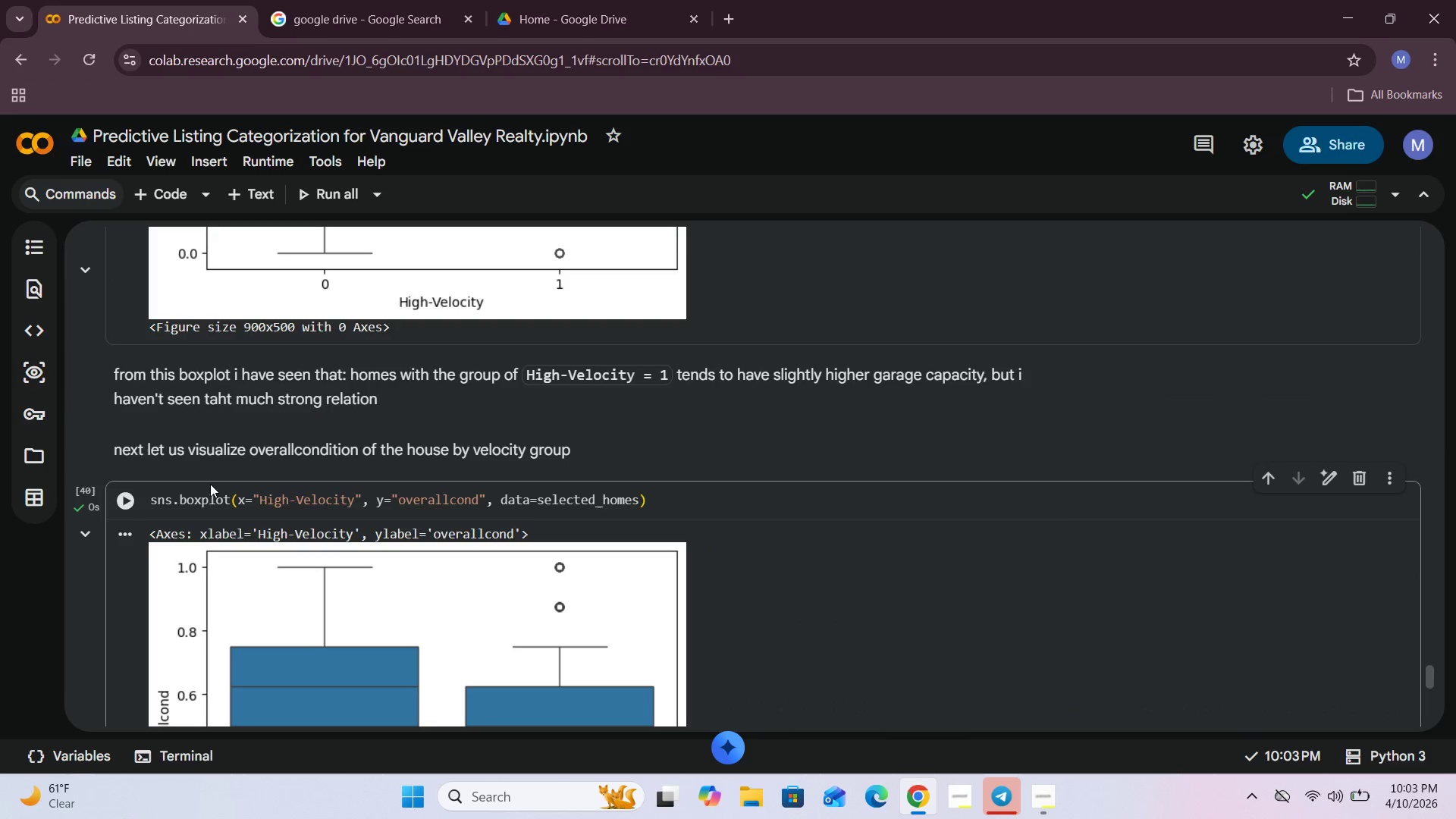 
scroll: coordinate [210, 484], scroll_direction: down, amount: 3.0
 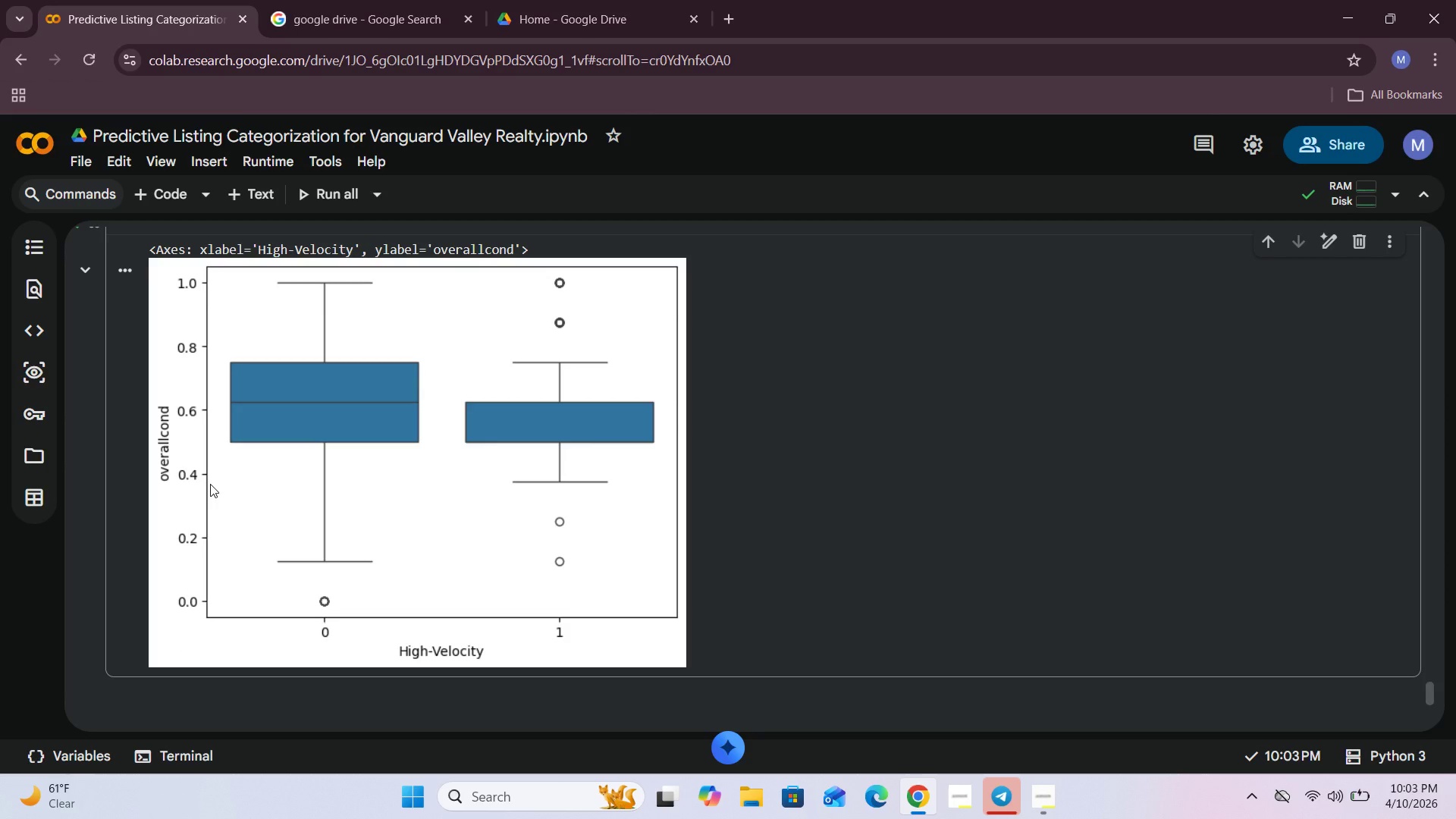 
scroll: coordinate [210, 484], scroll_direction: up, amount: 2.0
 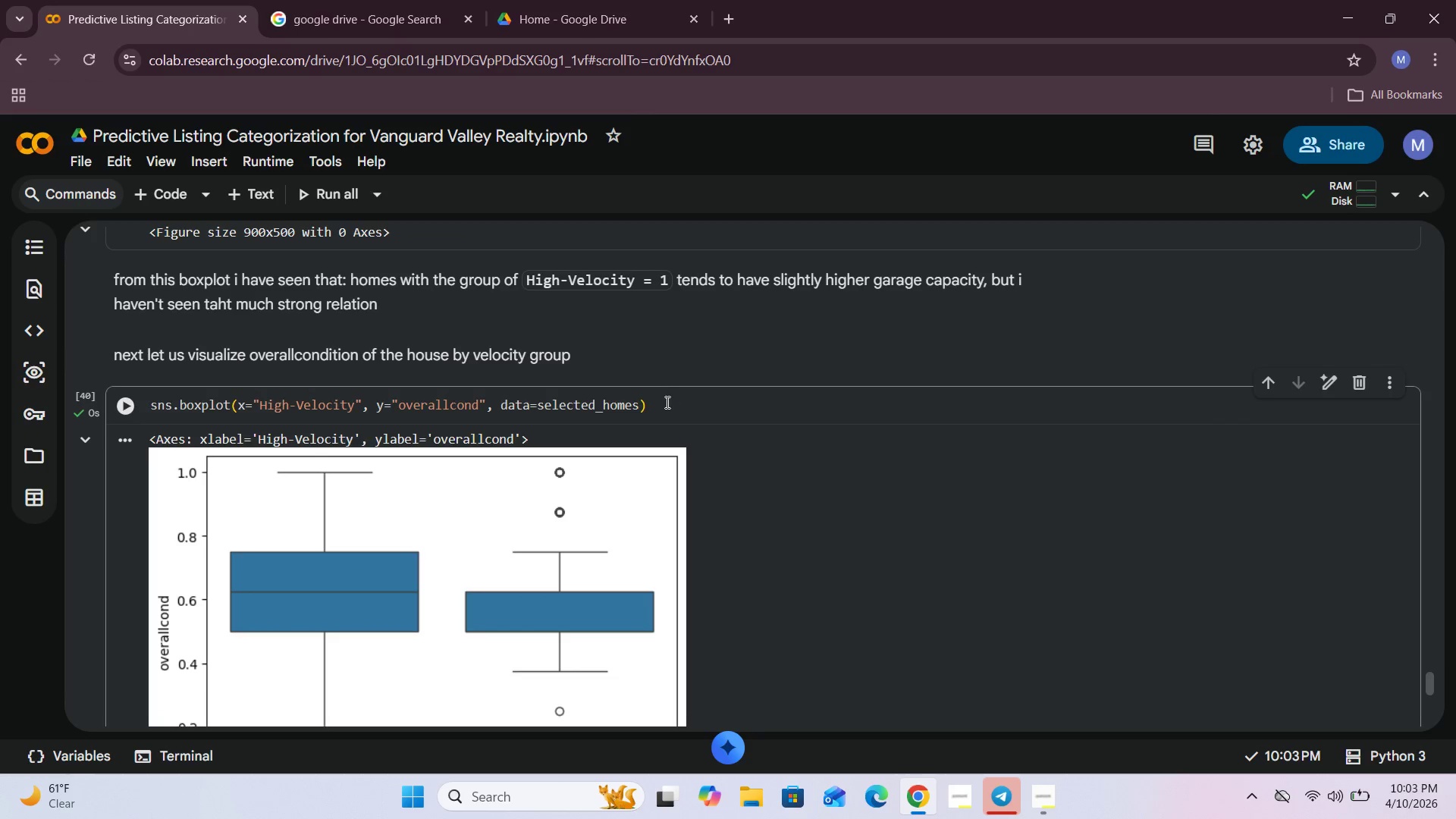 
left_click([659, 410])
 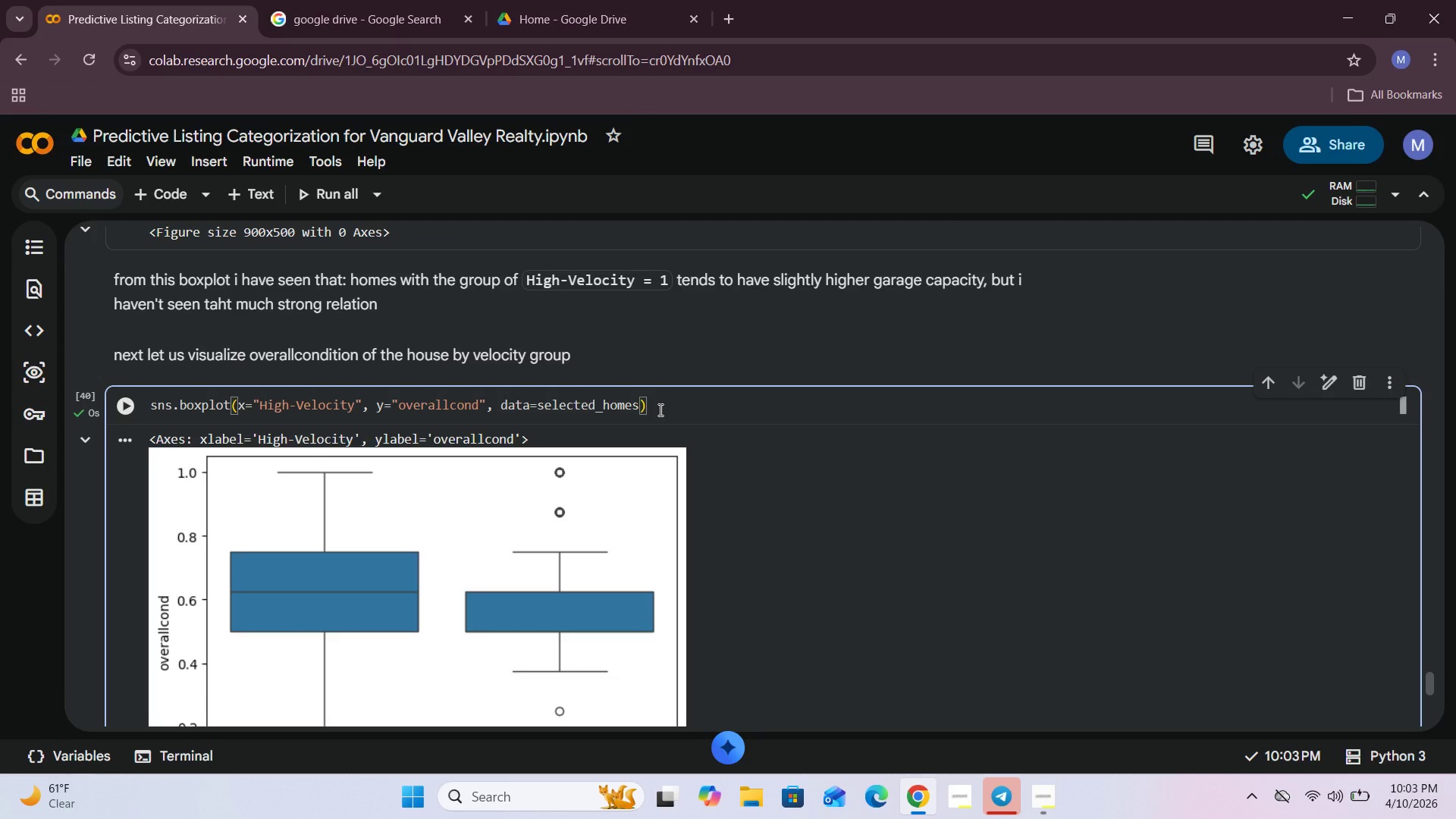 
key(Enter)
 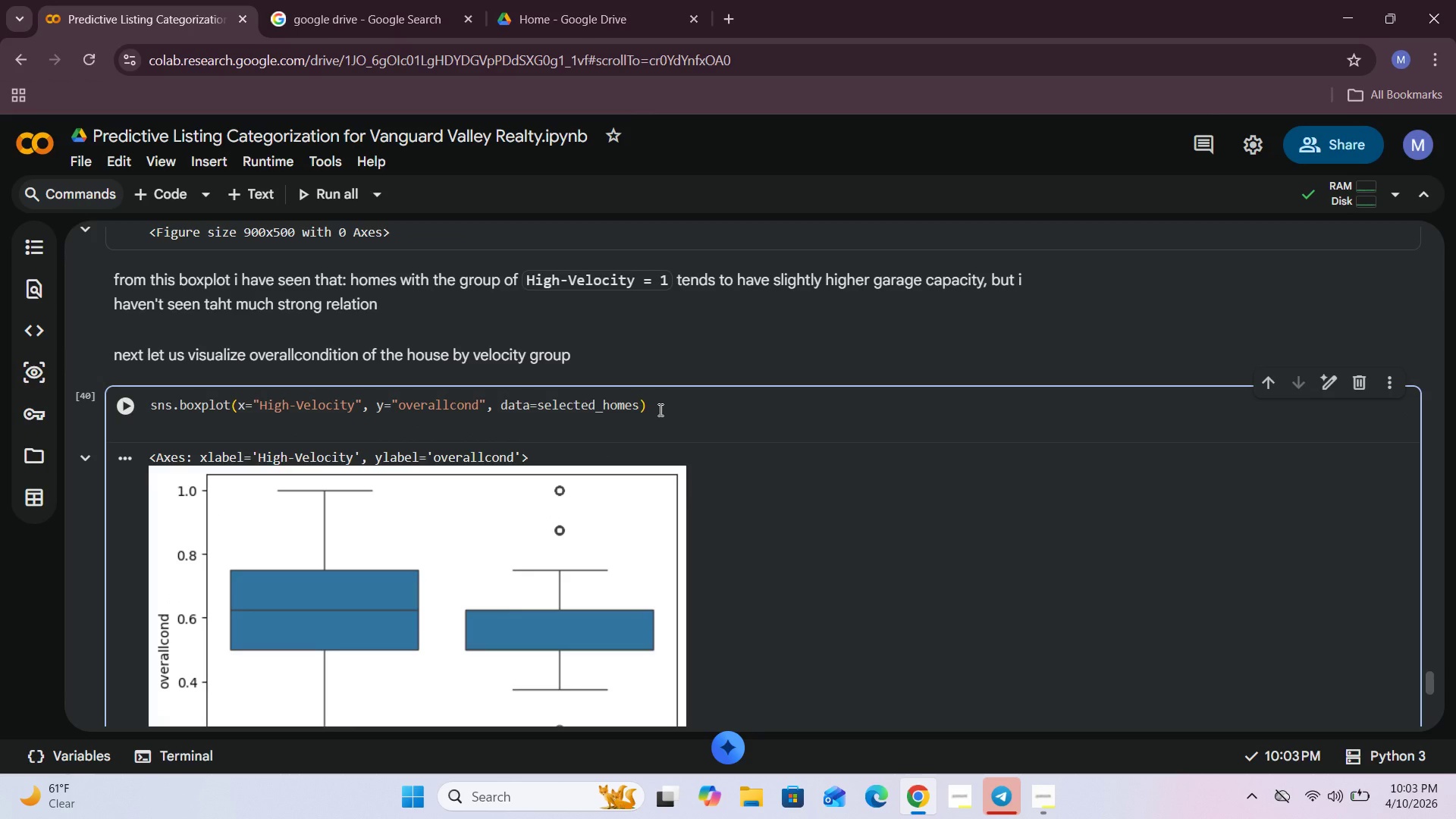 
type(plt.title("Overallcomd)
key(Backspace)
key(Backspace)
type(nd by Velocity Group)
 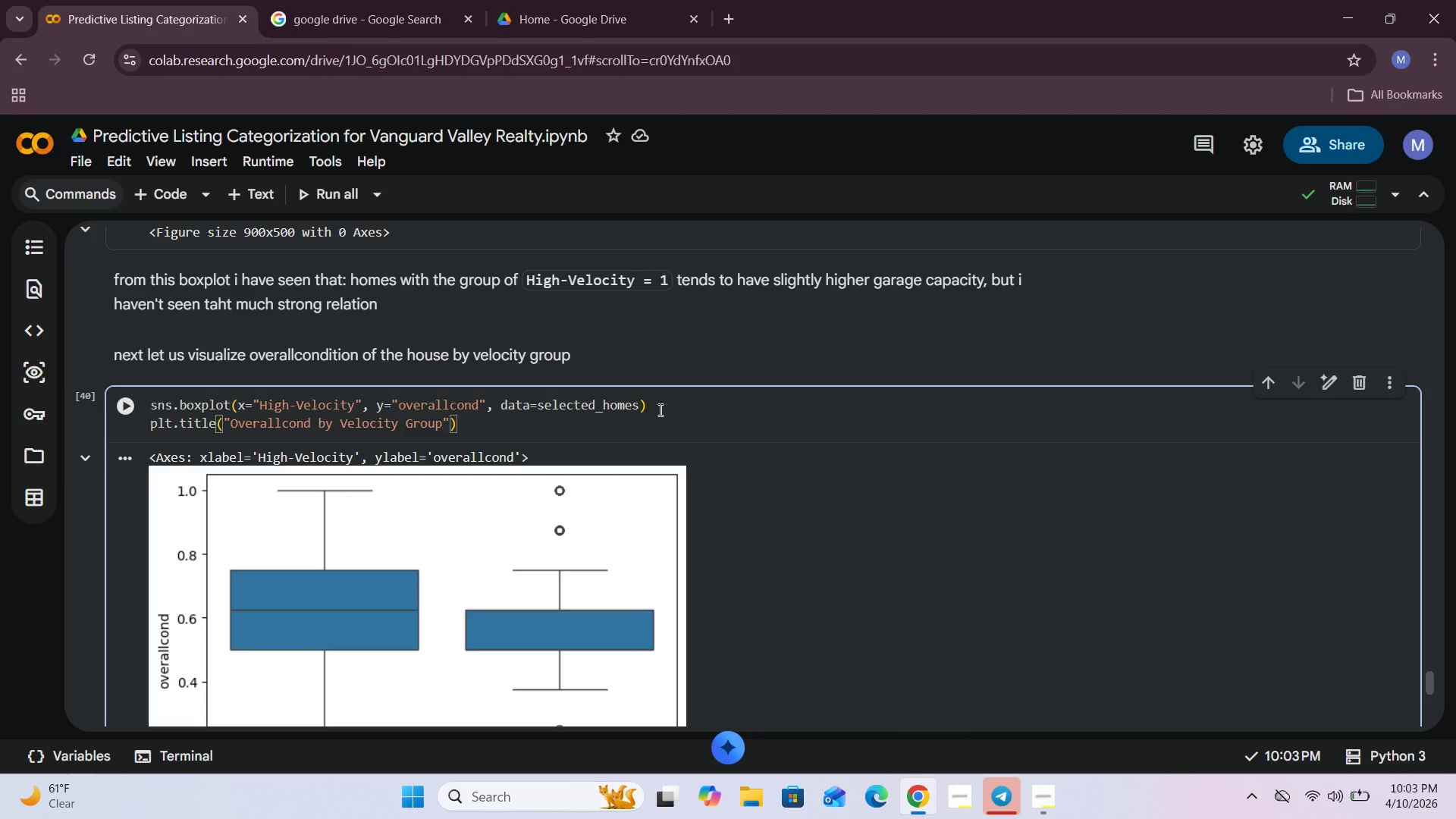 
key(ArrowRight)
 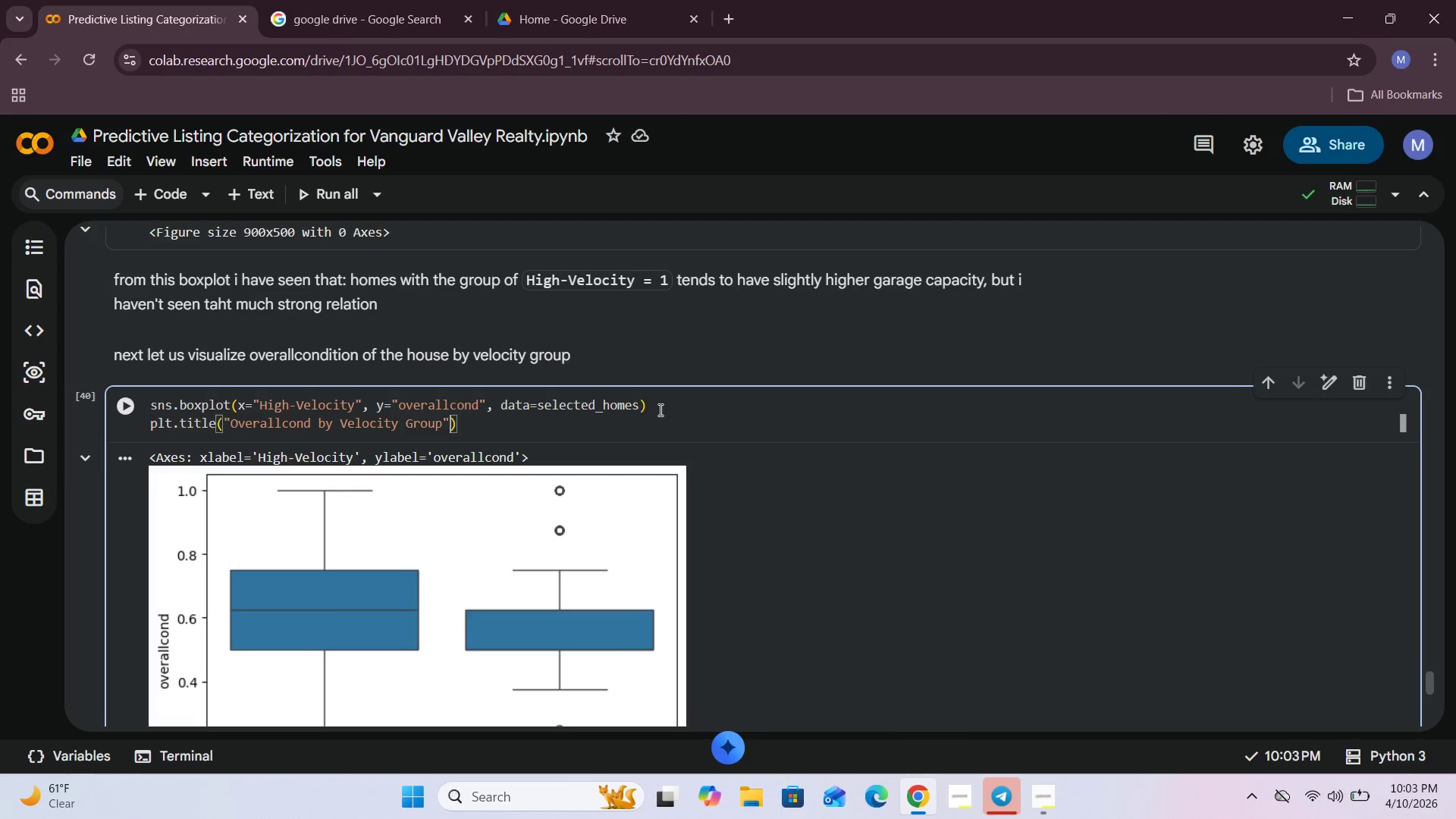 
key(ArrowRight)
 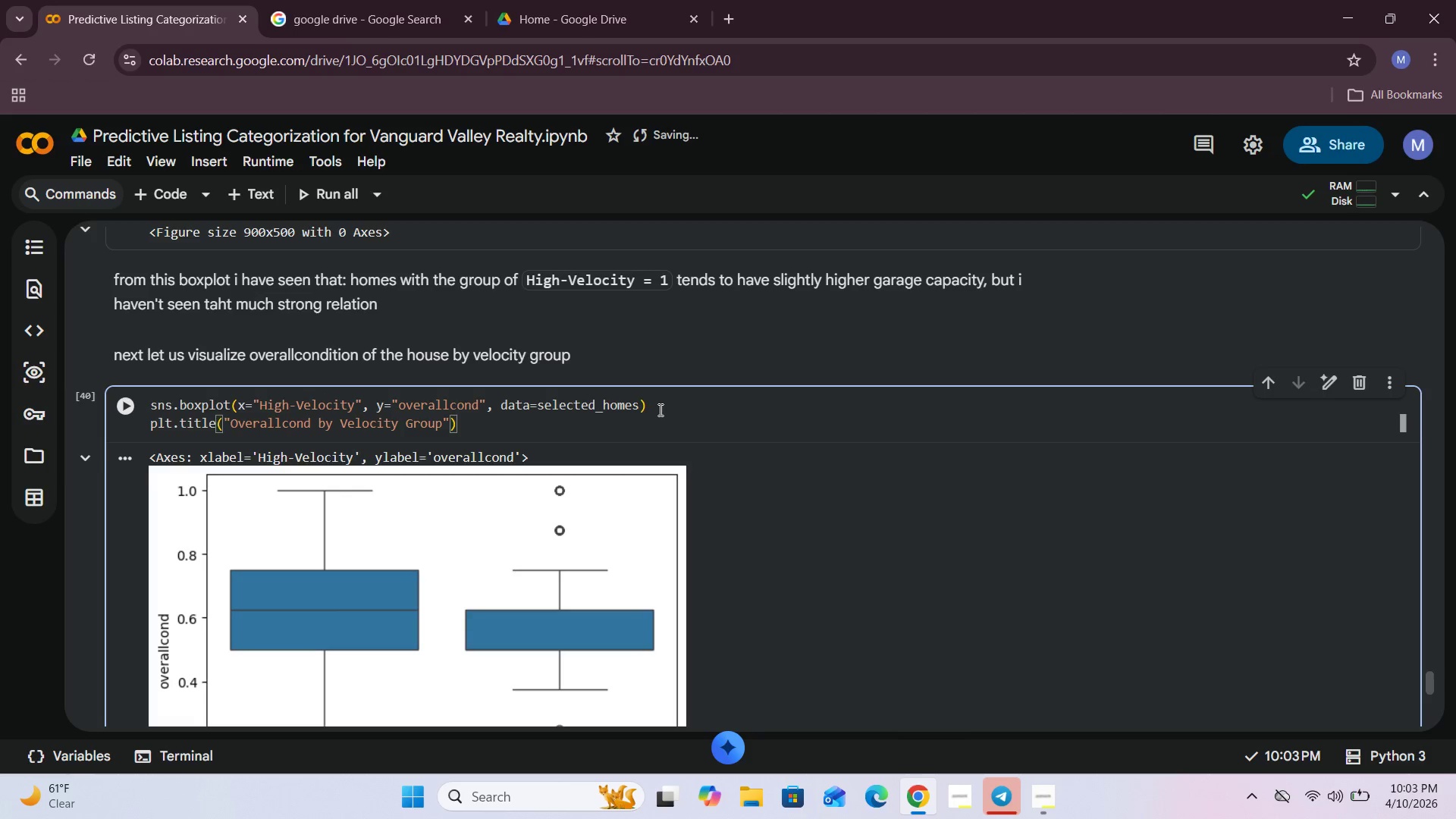 
key(Enter)
 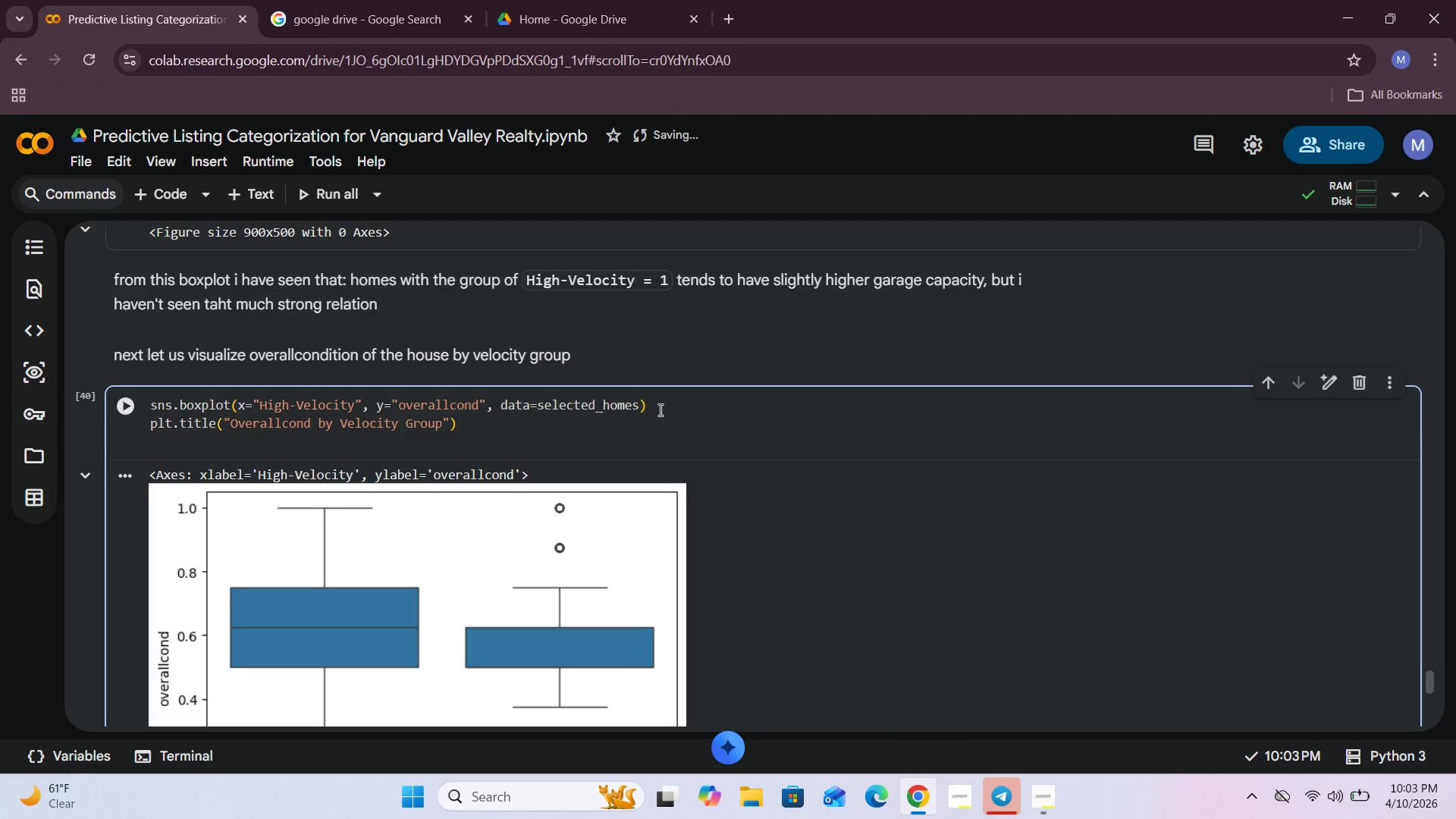 
type(plt.xlabel("H)
 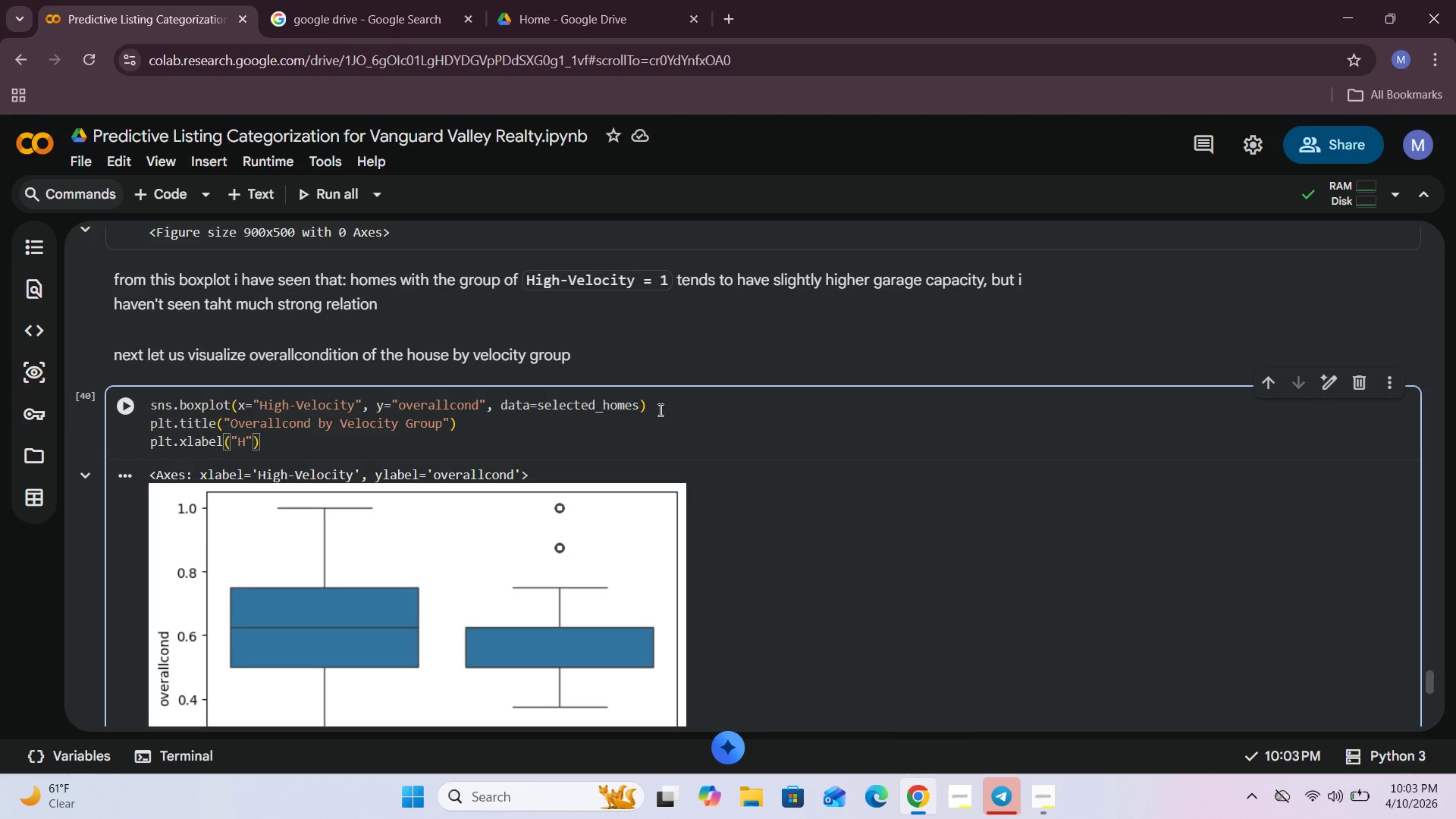 
scroll: coordinate [659, 410], scroll_direction: down, amount: 1.0
 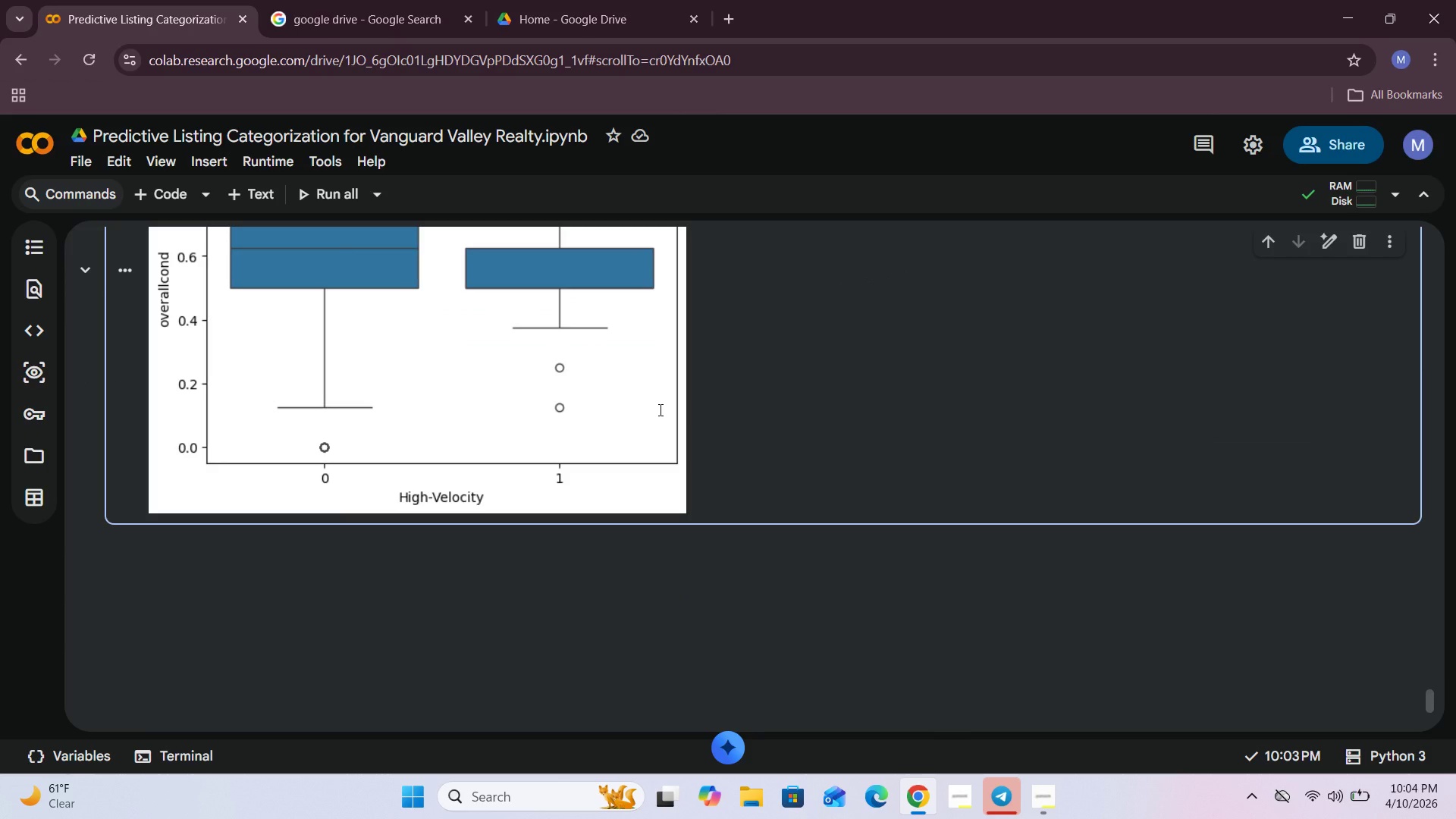 
scroll: coordinate [659, 410], scroll_direction: up, amount: 4.0
 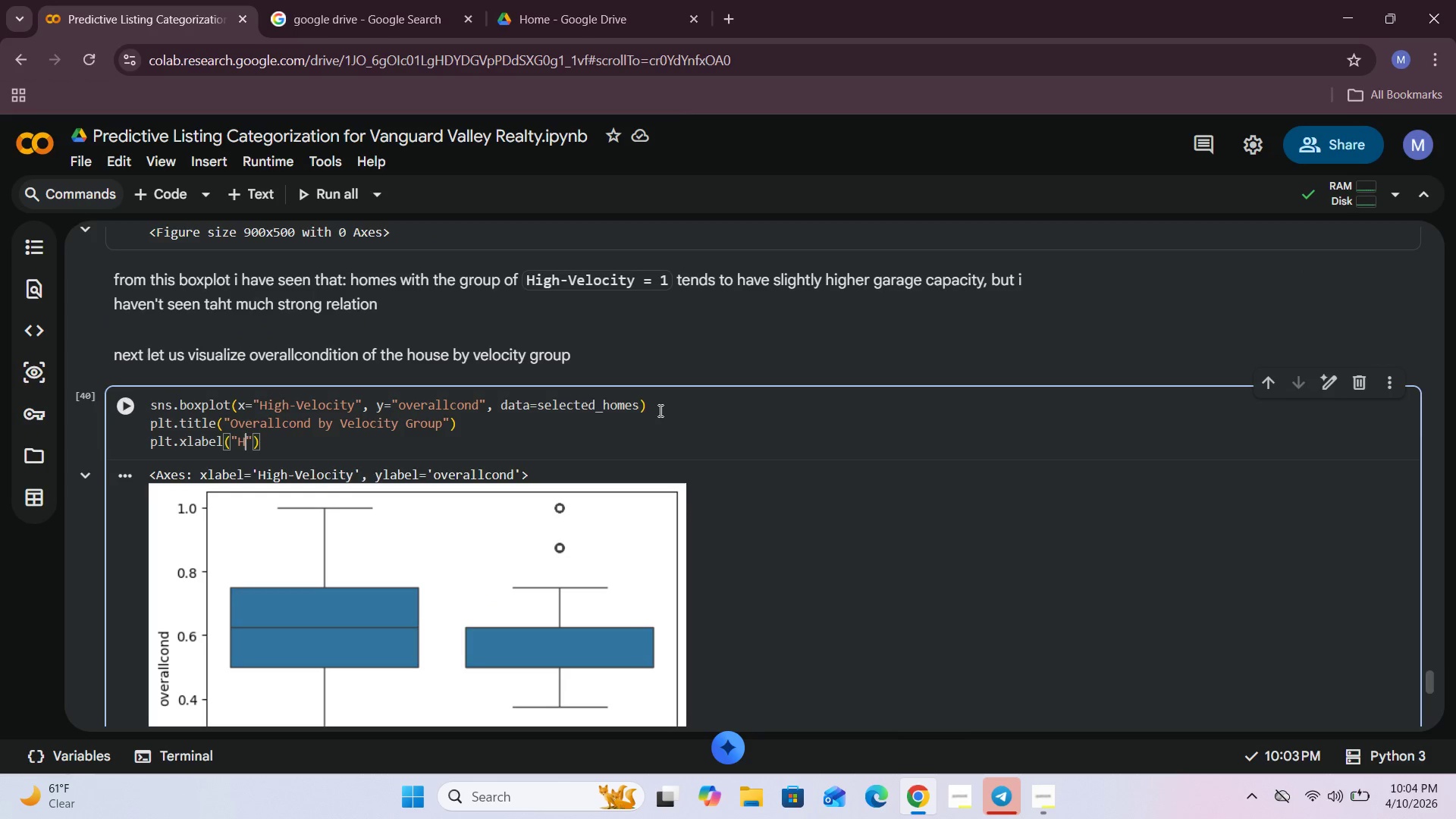 
type(igh Velocity)
 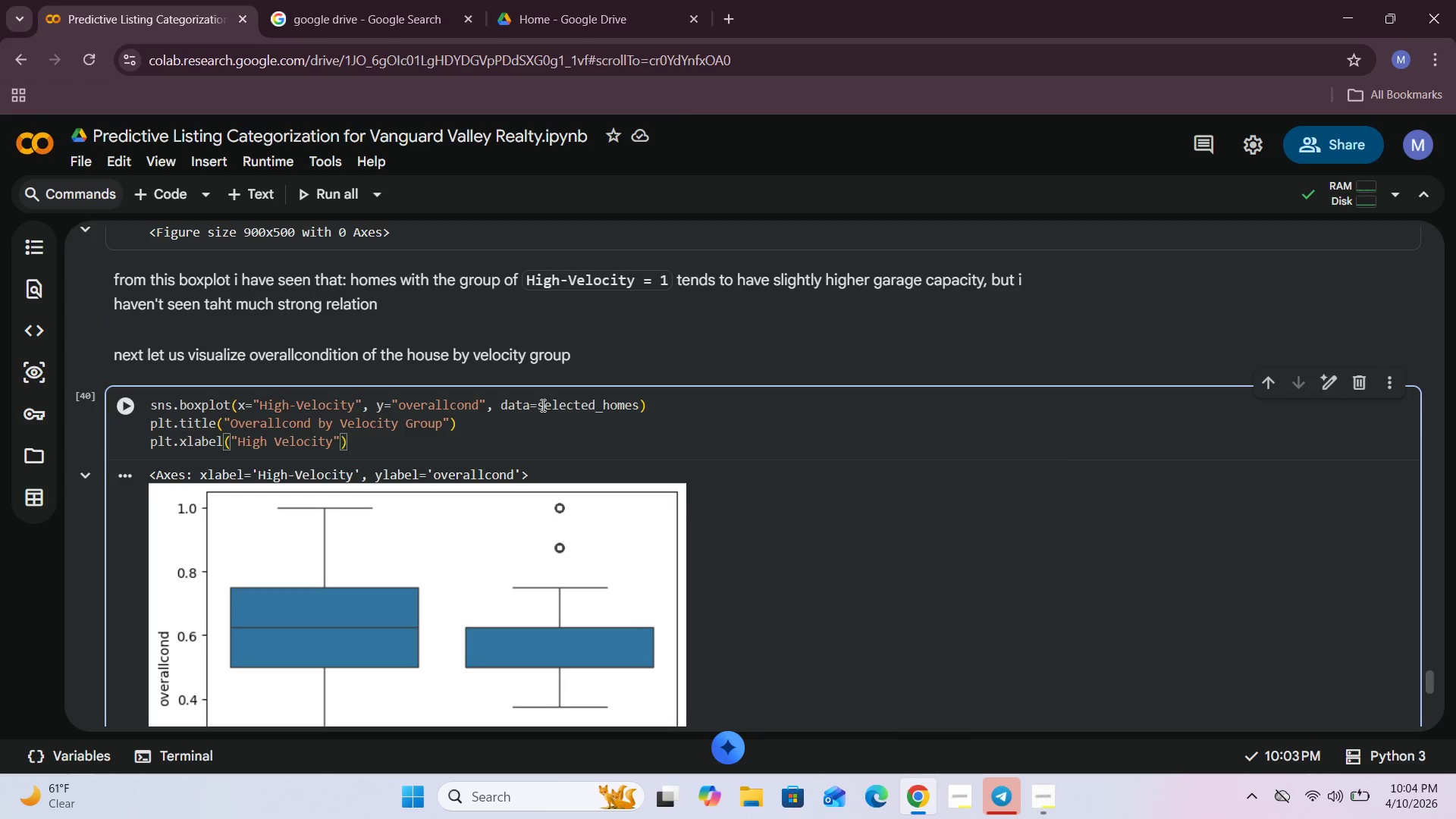 
left_click([400, 438])
 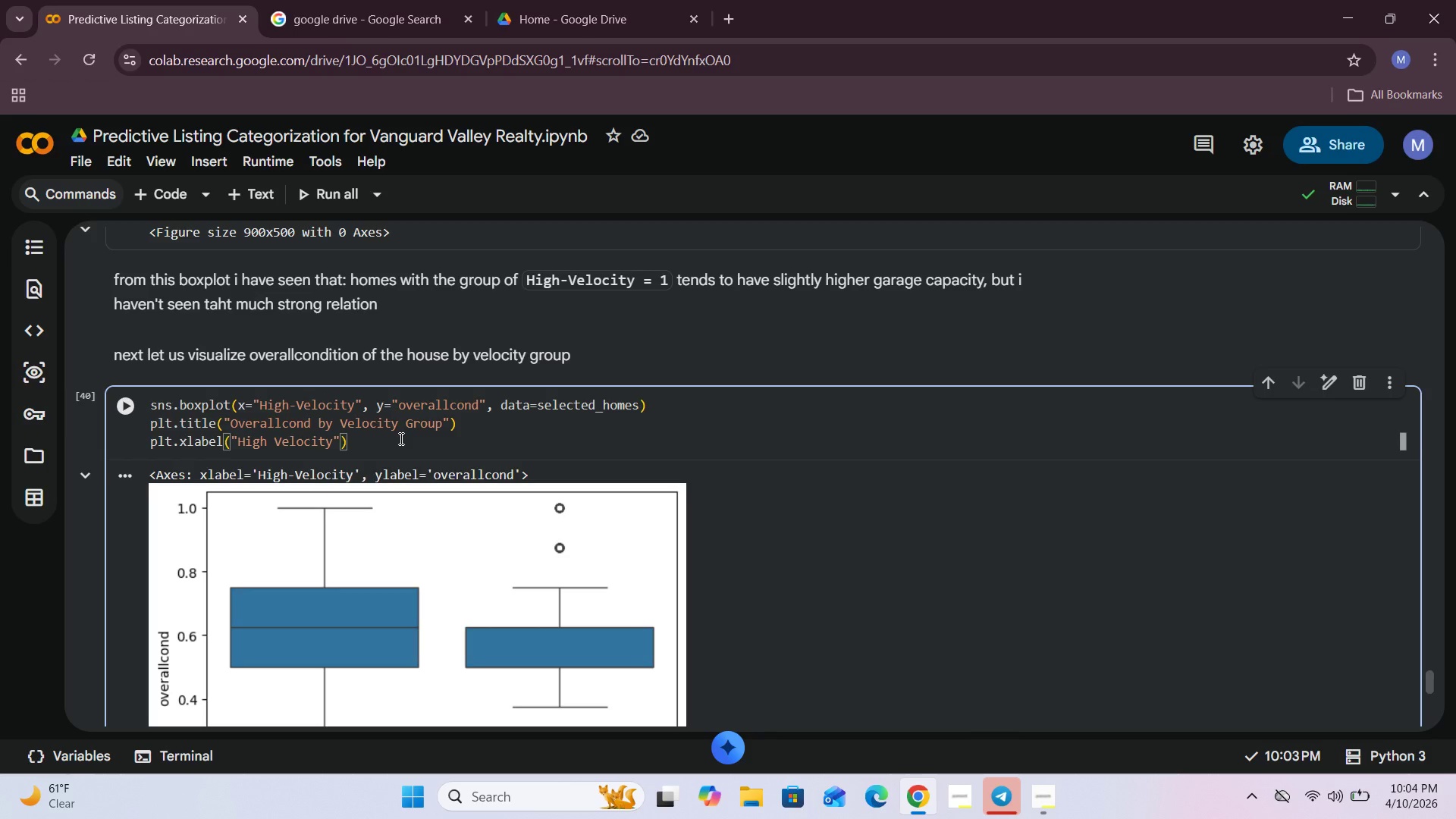 
key(Enter)
 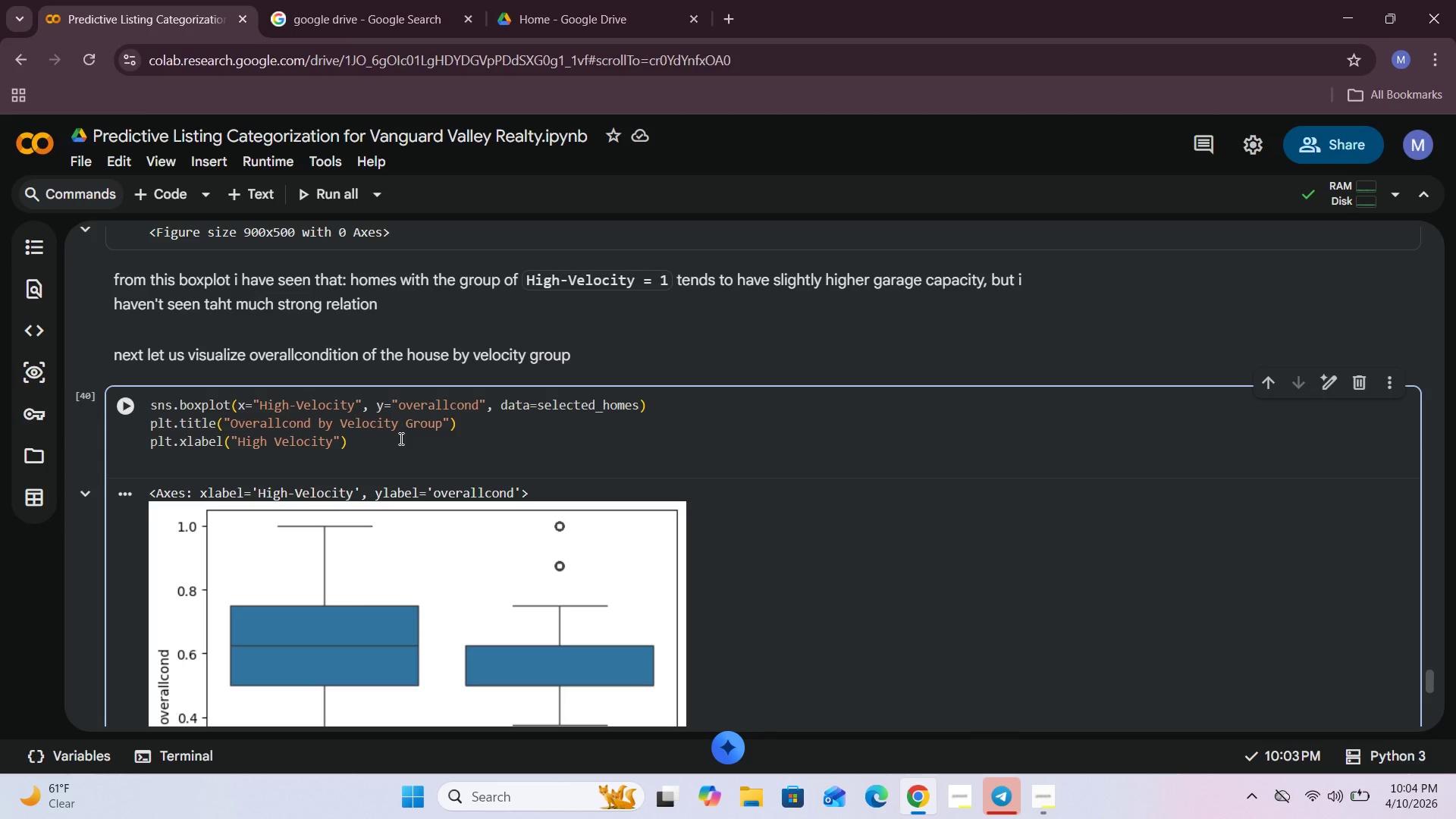 
type(plt.ylabel()
 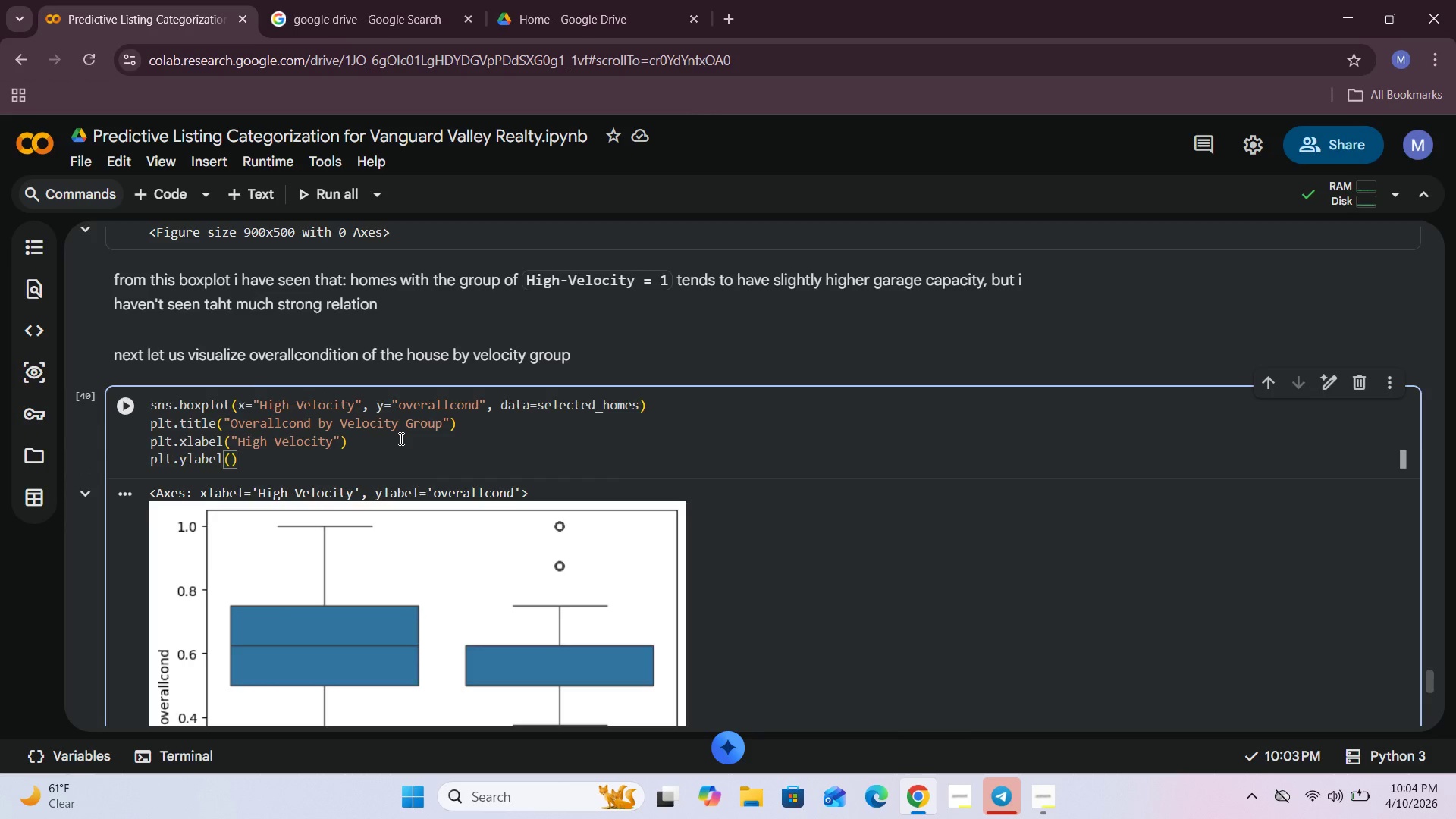 
scroll: coordinate [239, 525], scroll_direction: down, amount: 1.0
 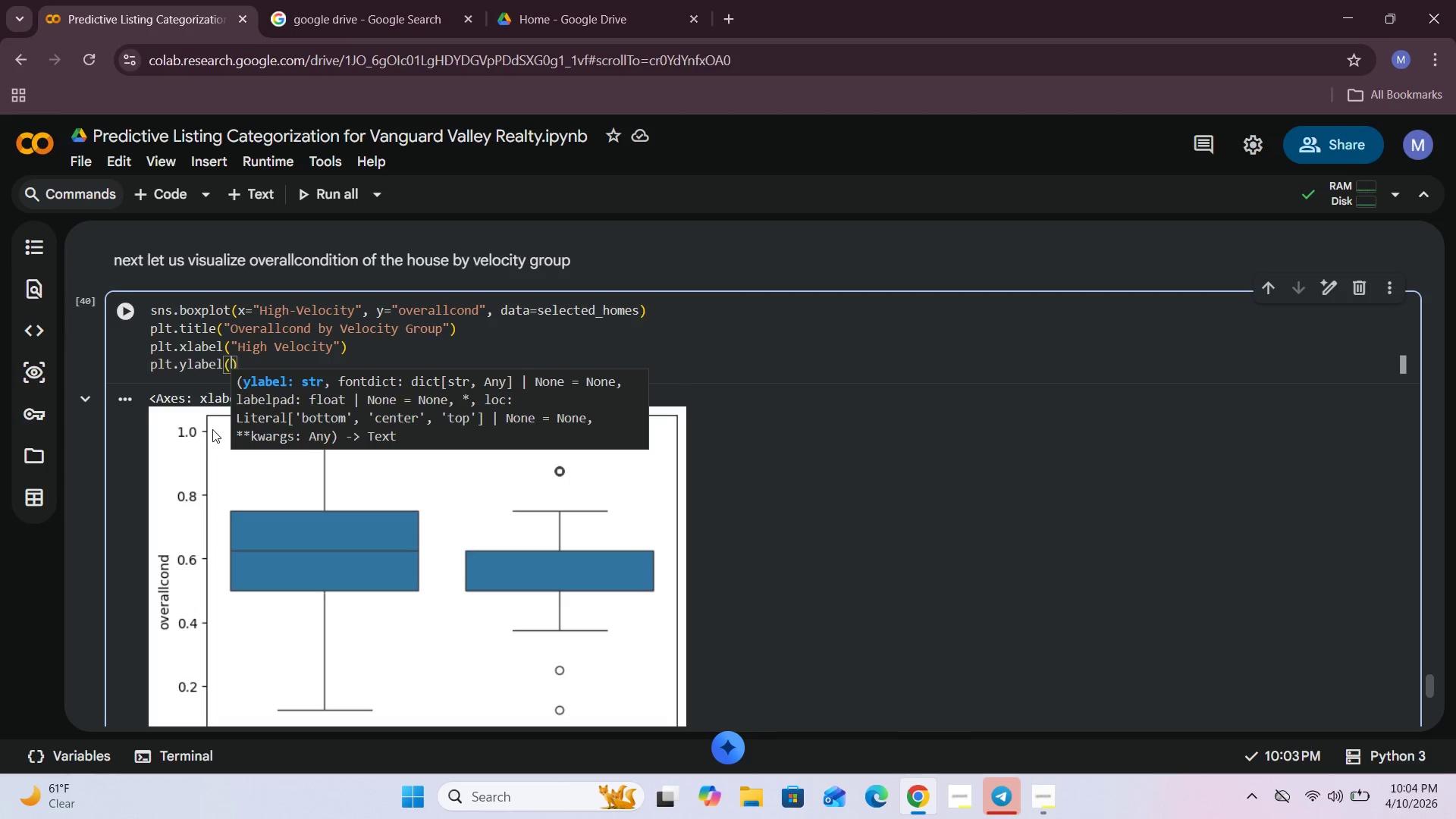 
wait(5.98)
 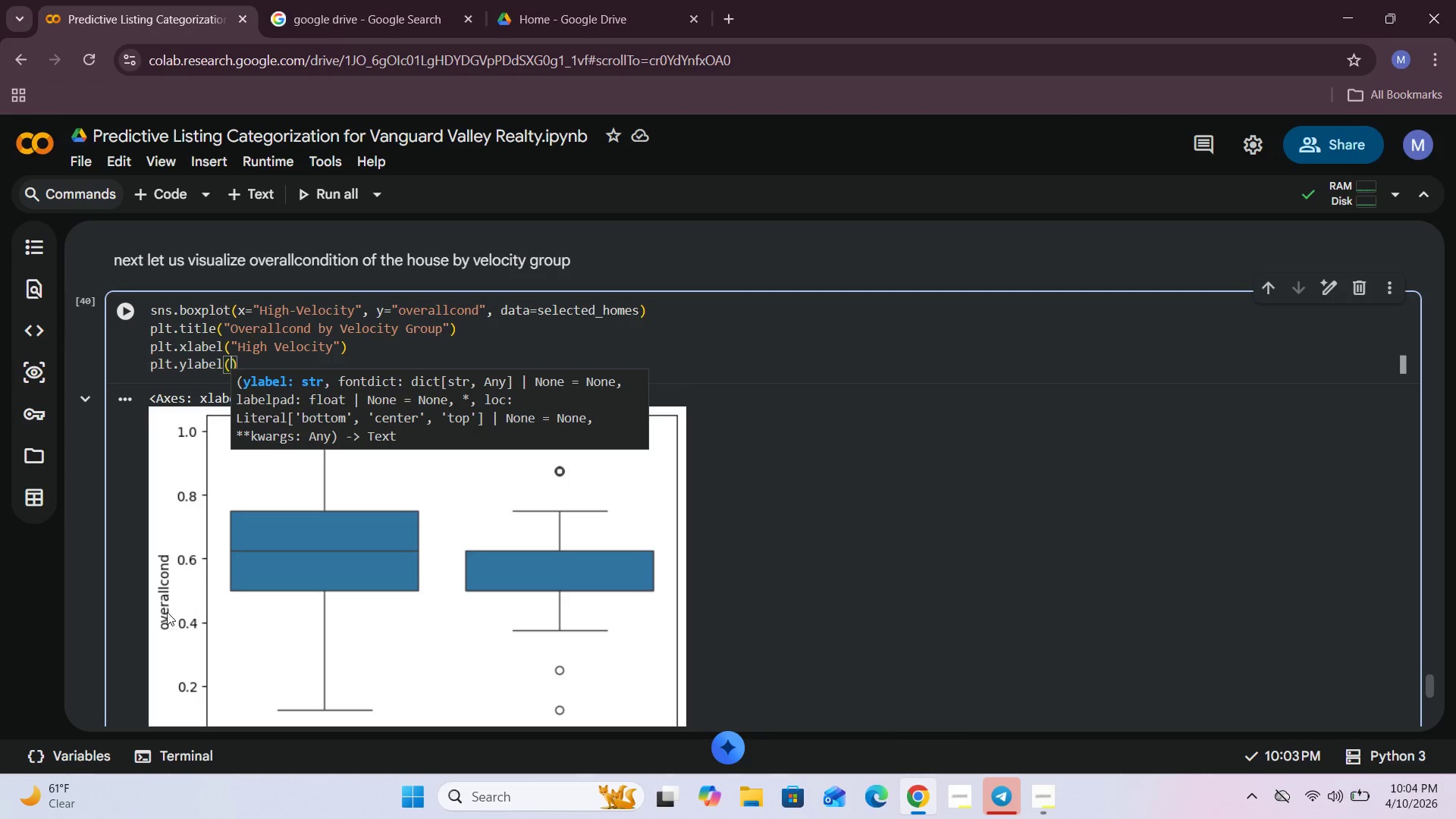 
left_click([228, 363])
 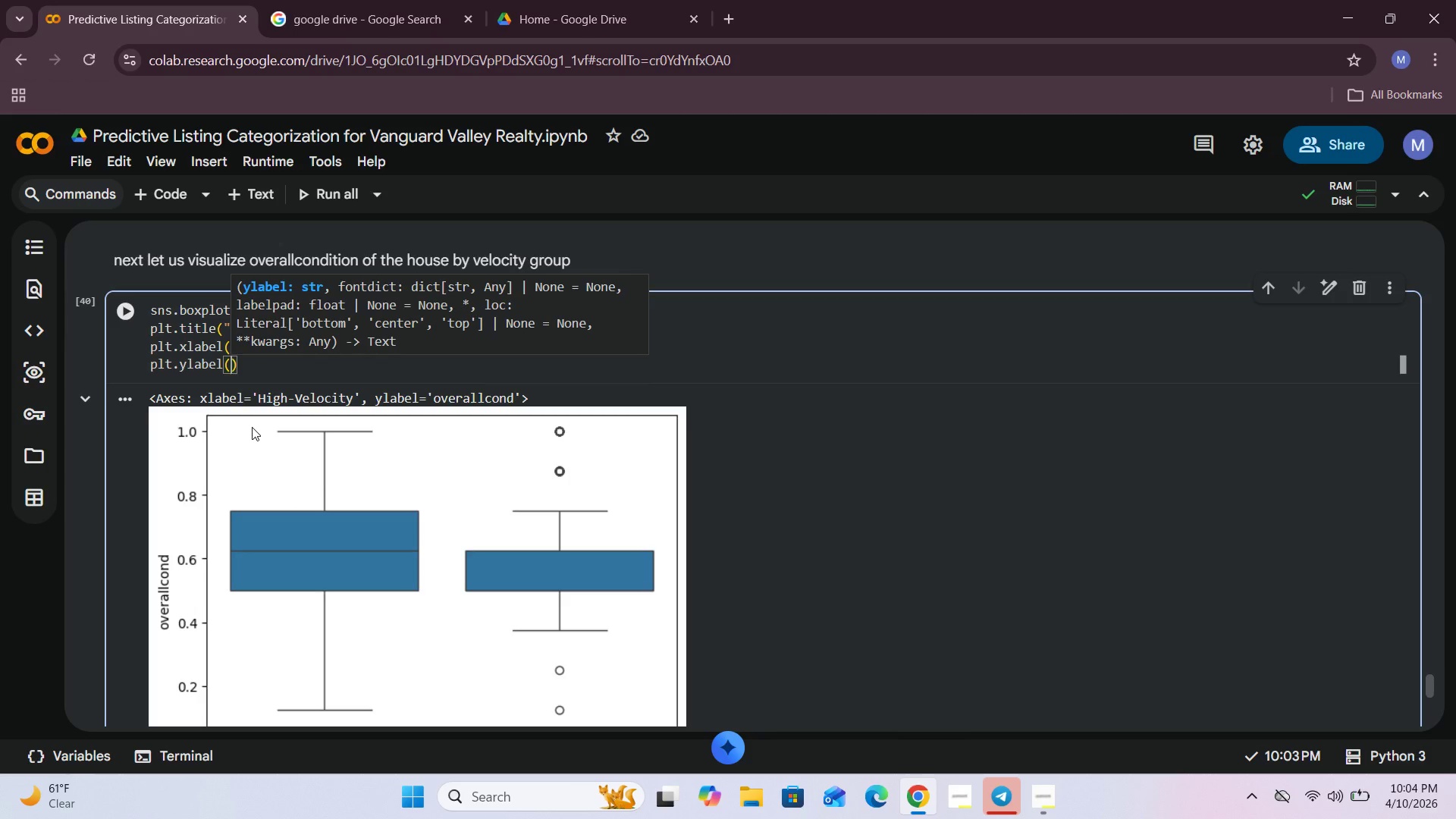 
wait(5.44)
 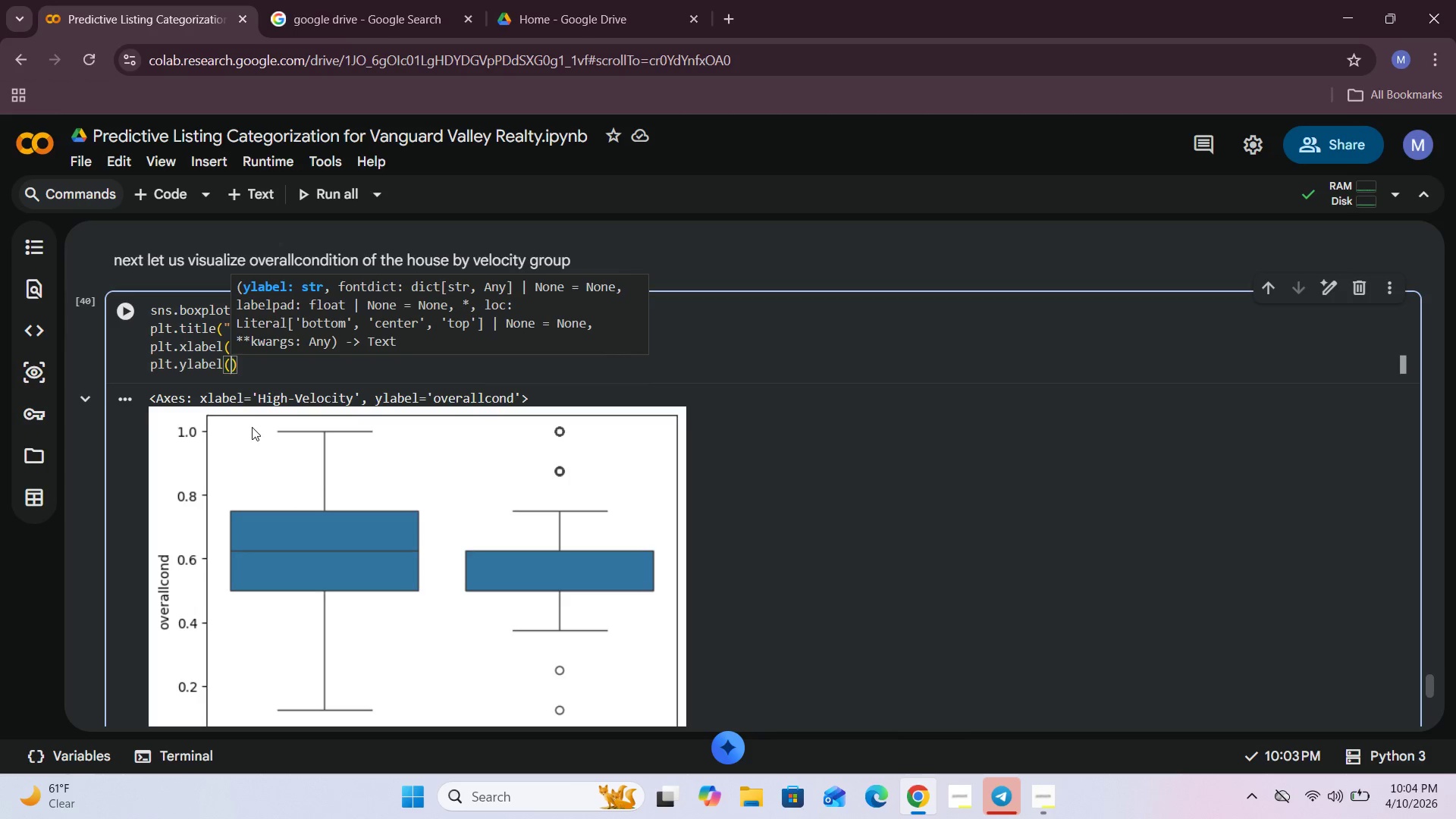 
type("Overallcom)
key(Backspace)
type(nd)
 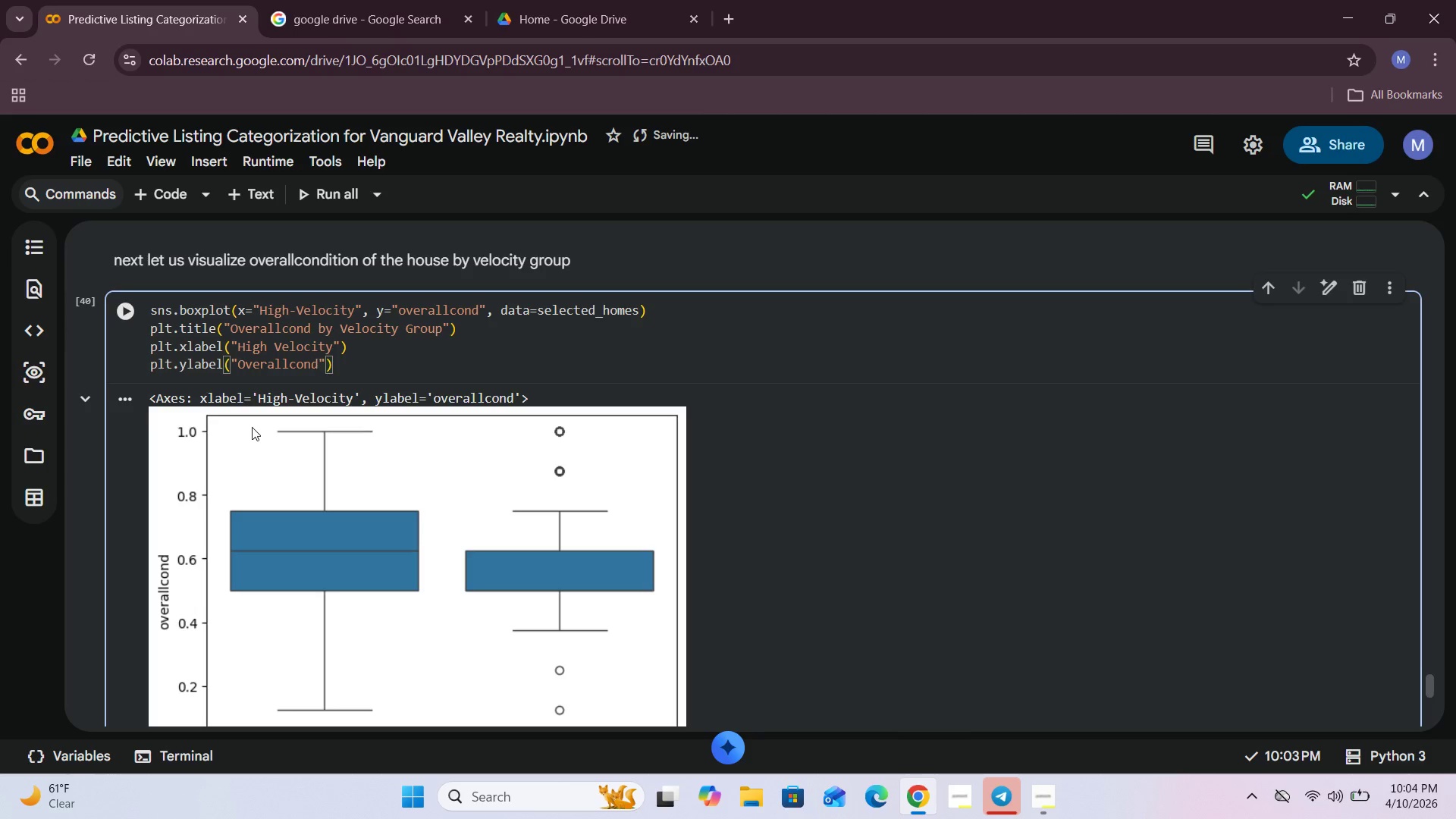 
left_click([116, 309])
 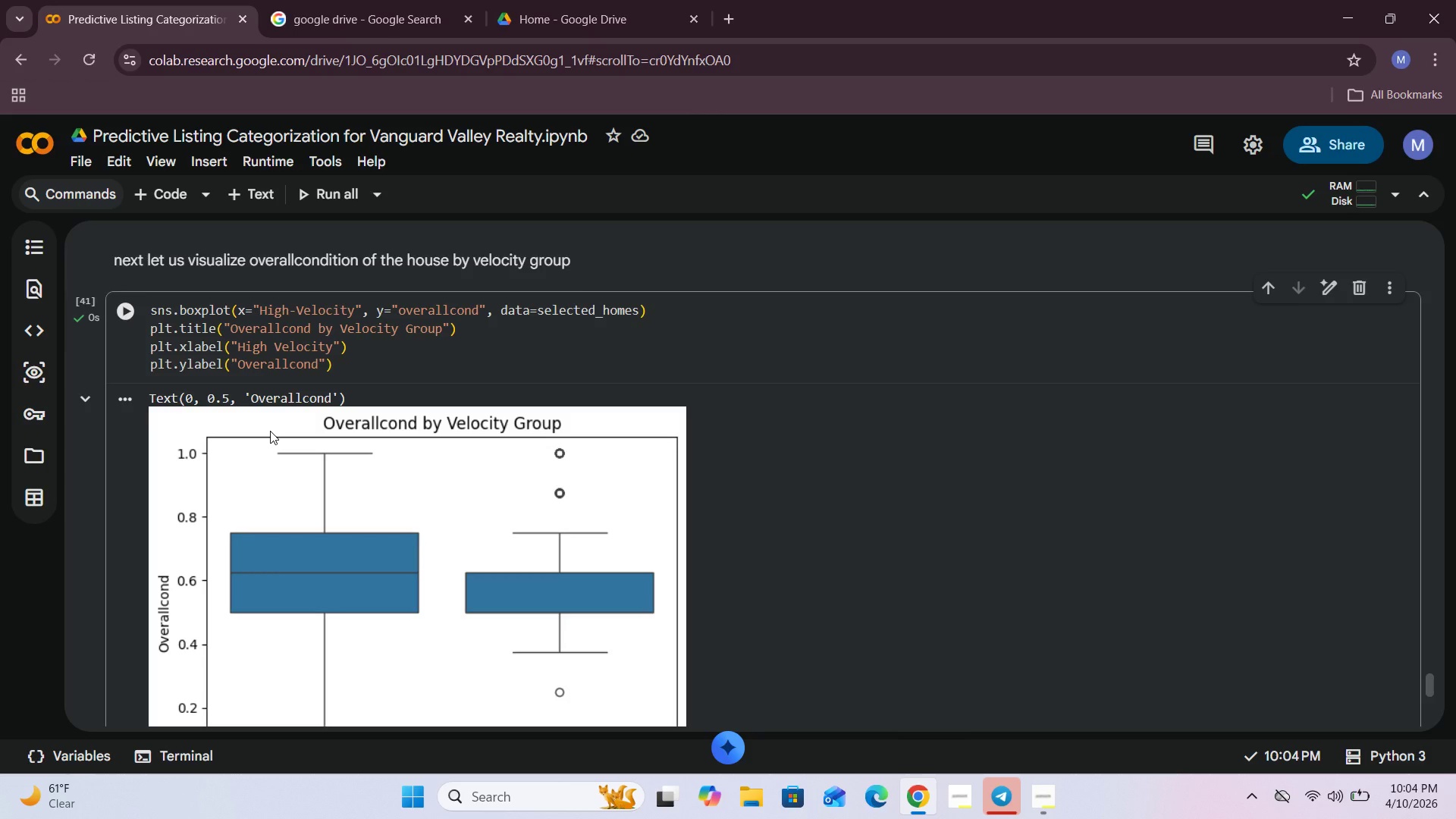 
scroll: coordinate [270, 431], scroll_direction: down, amount: 2.0
 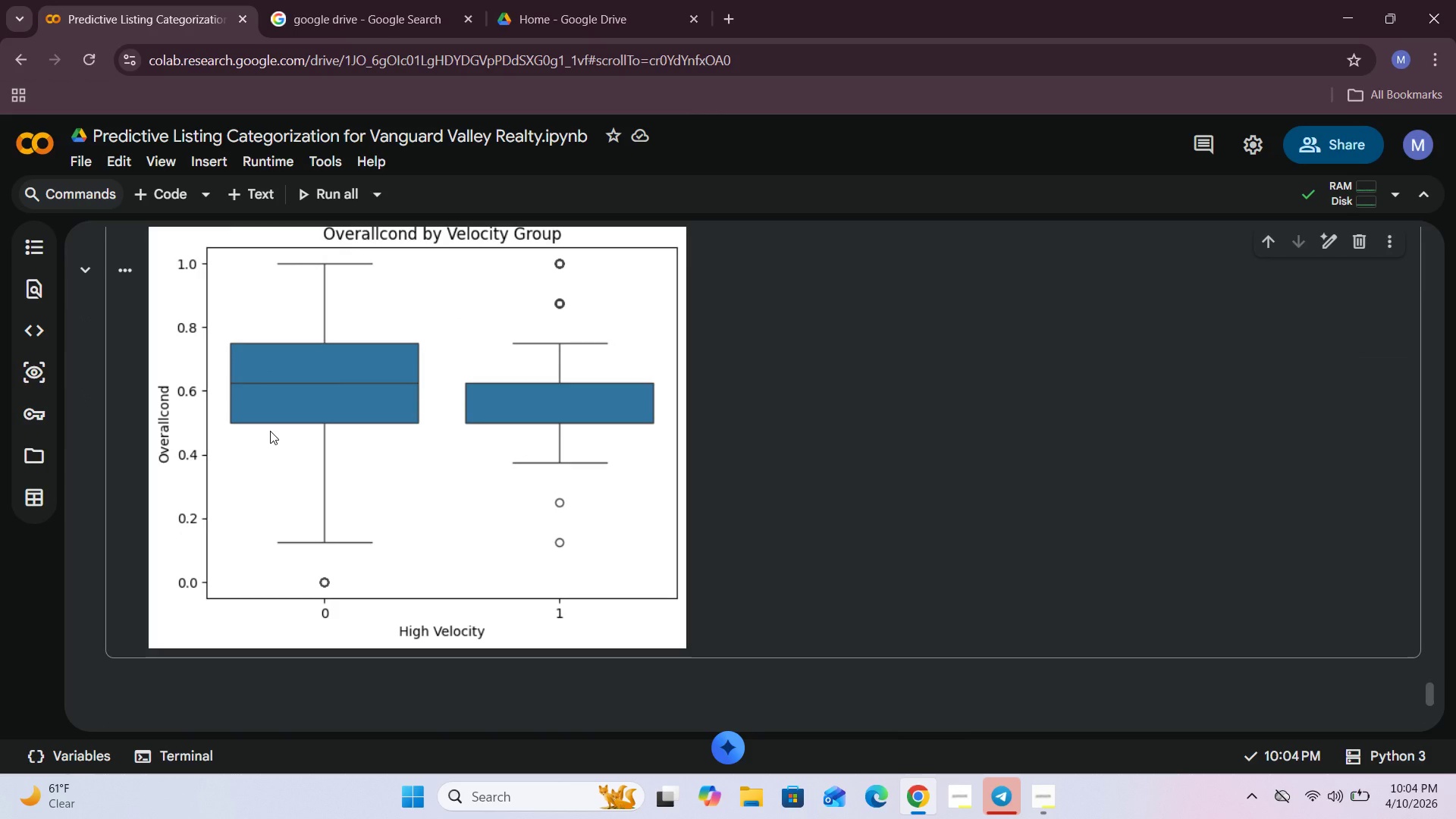 
scroll: coordinate [270, 431], scroll_direction: up, amount: 2.0
 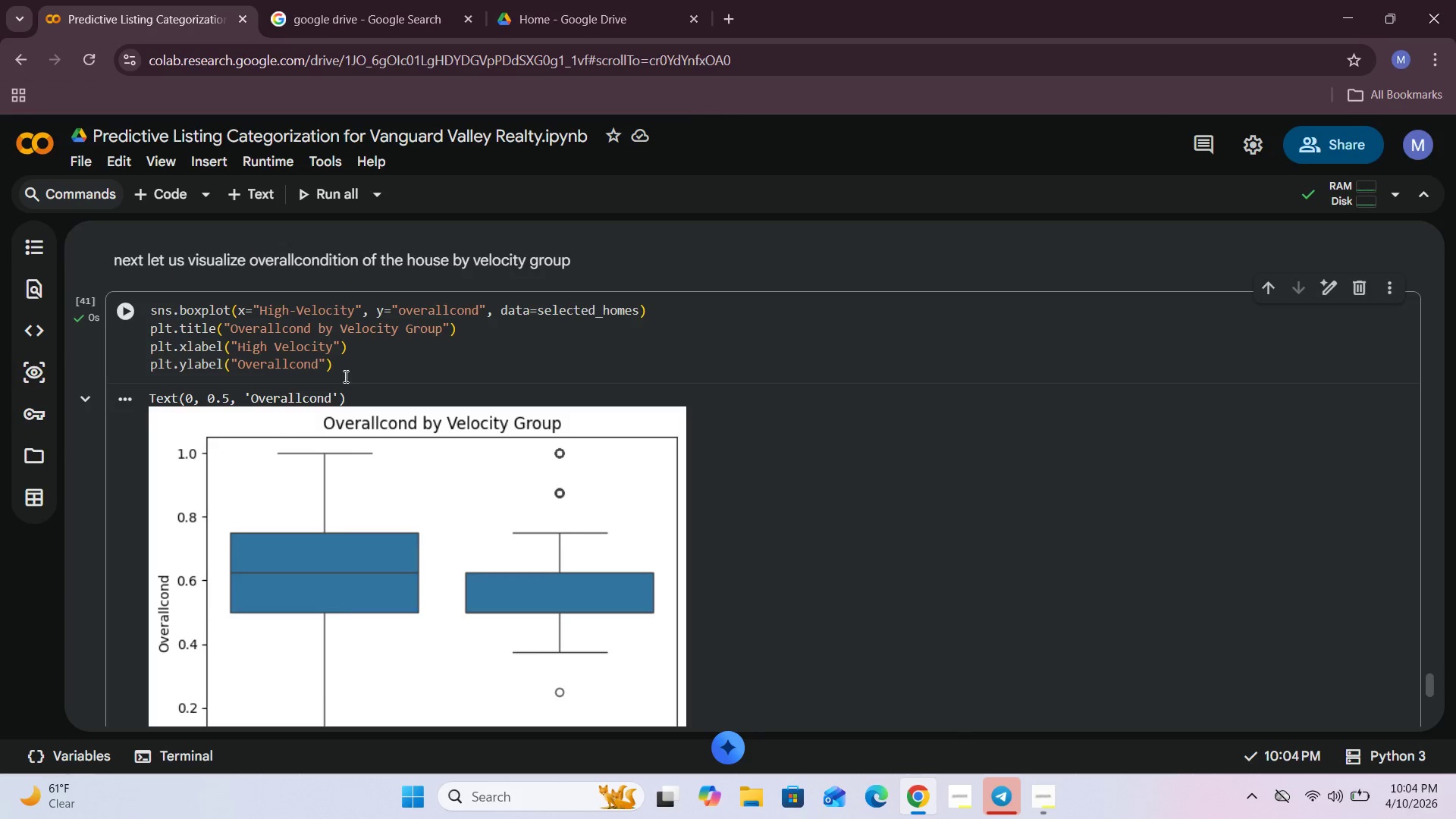 
left_click([344, 367])
 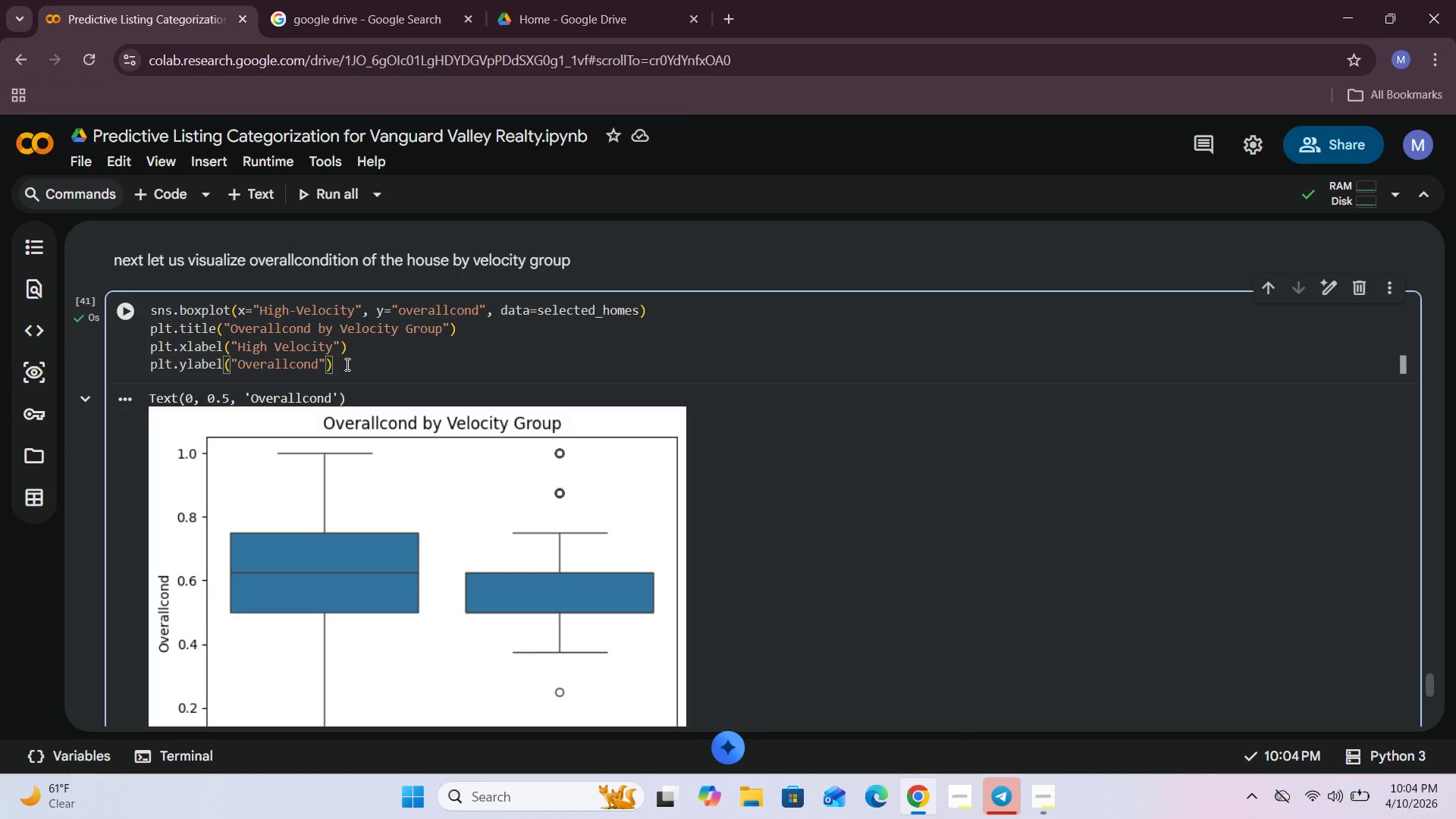 
key(Enter)
 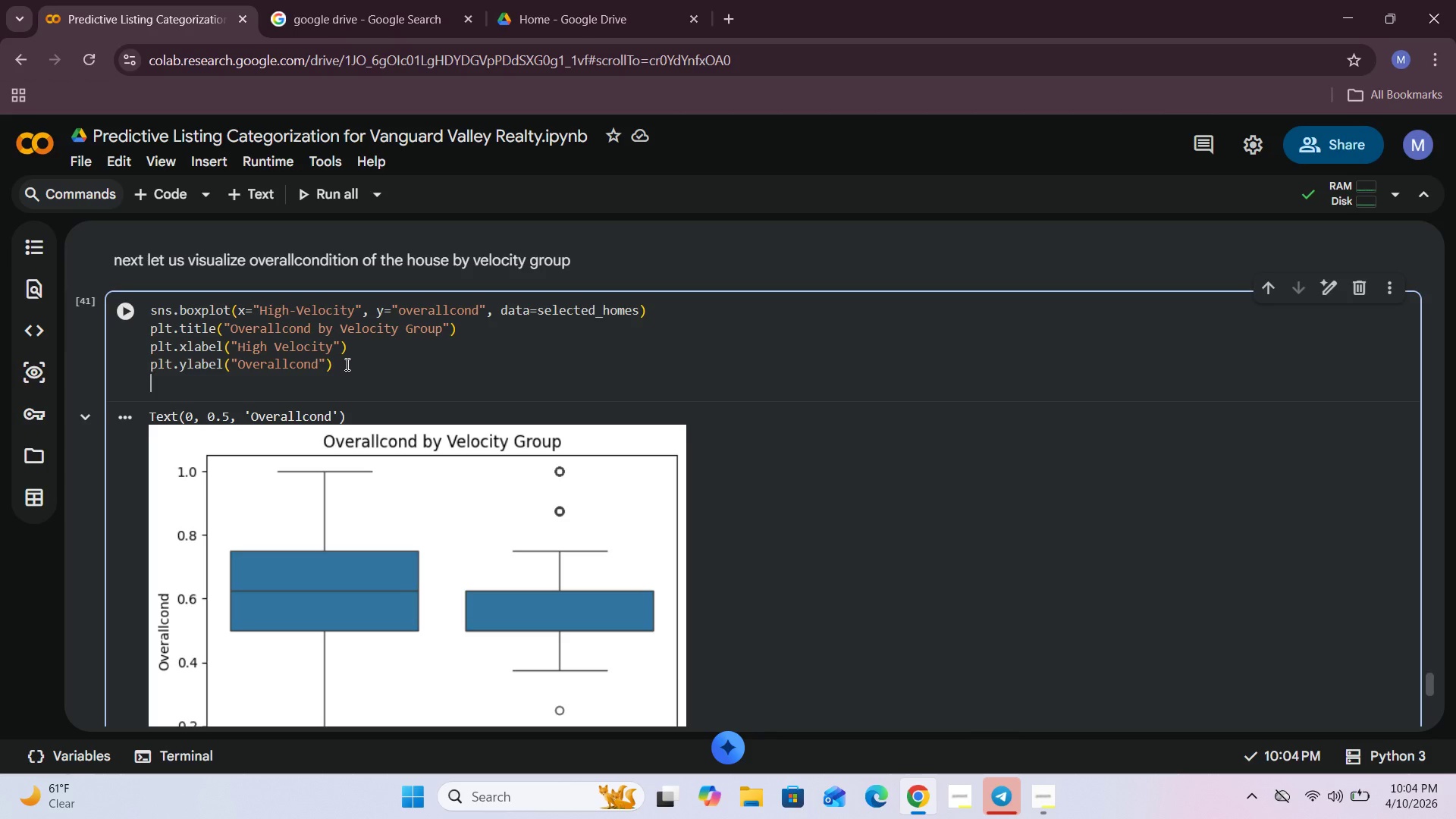 
type(plt)
 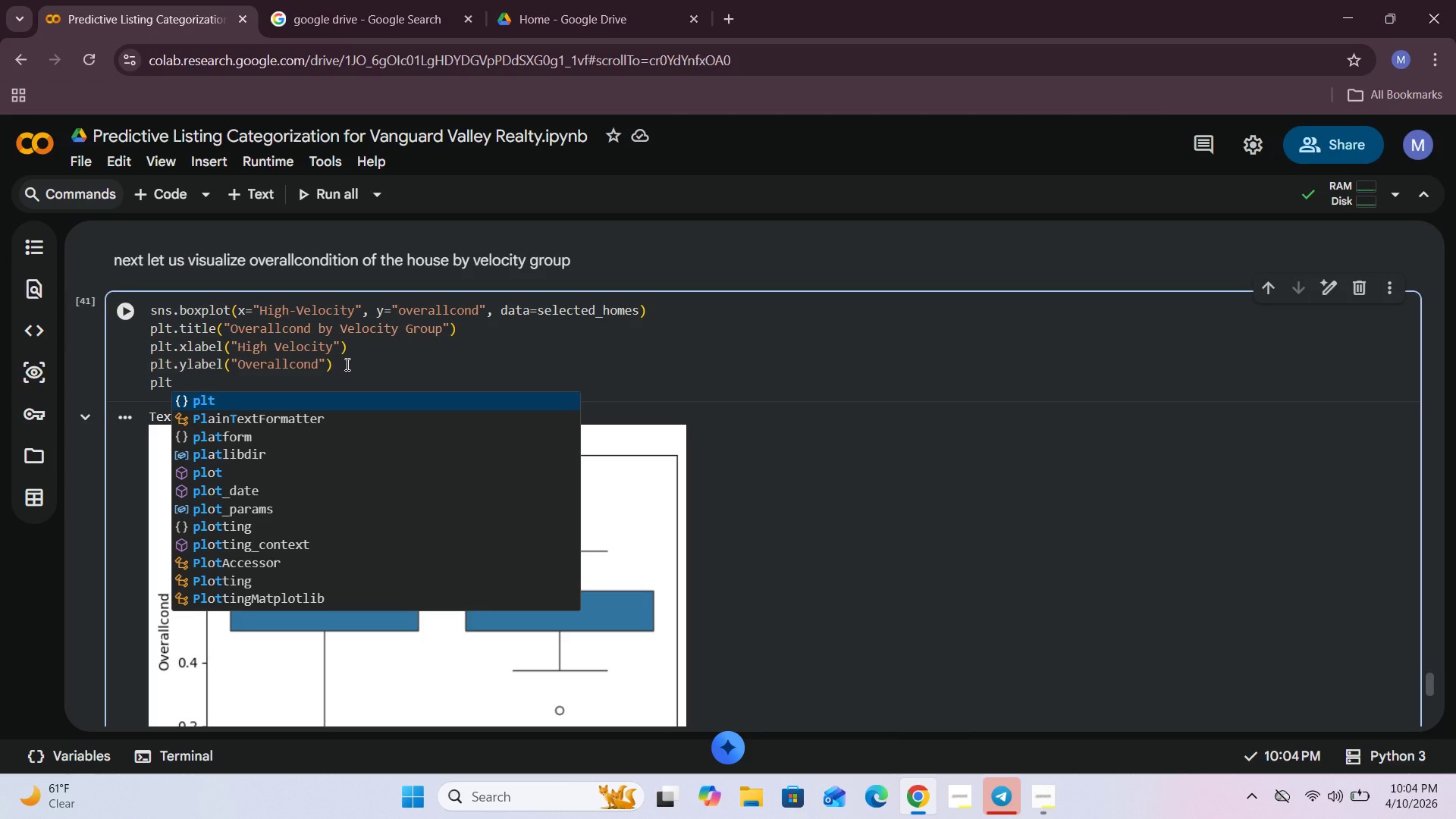 
type(,show()
 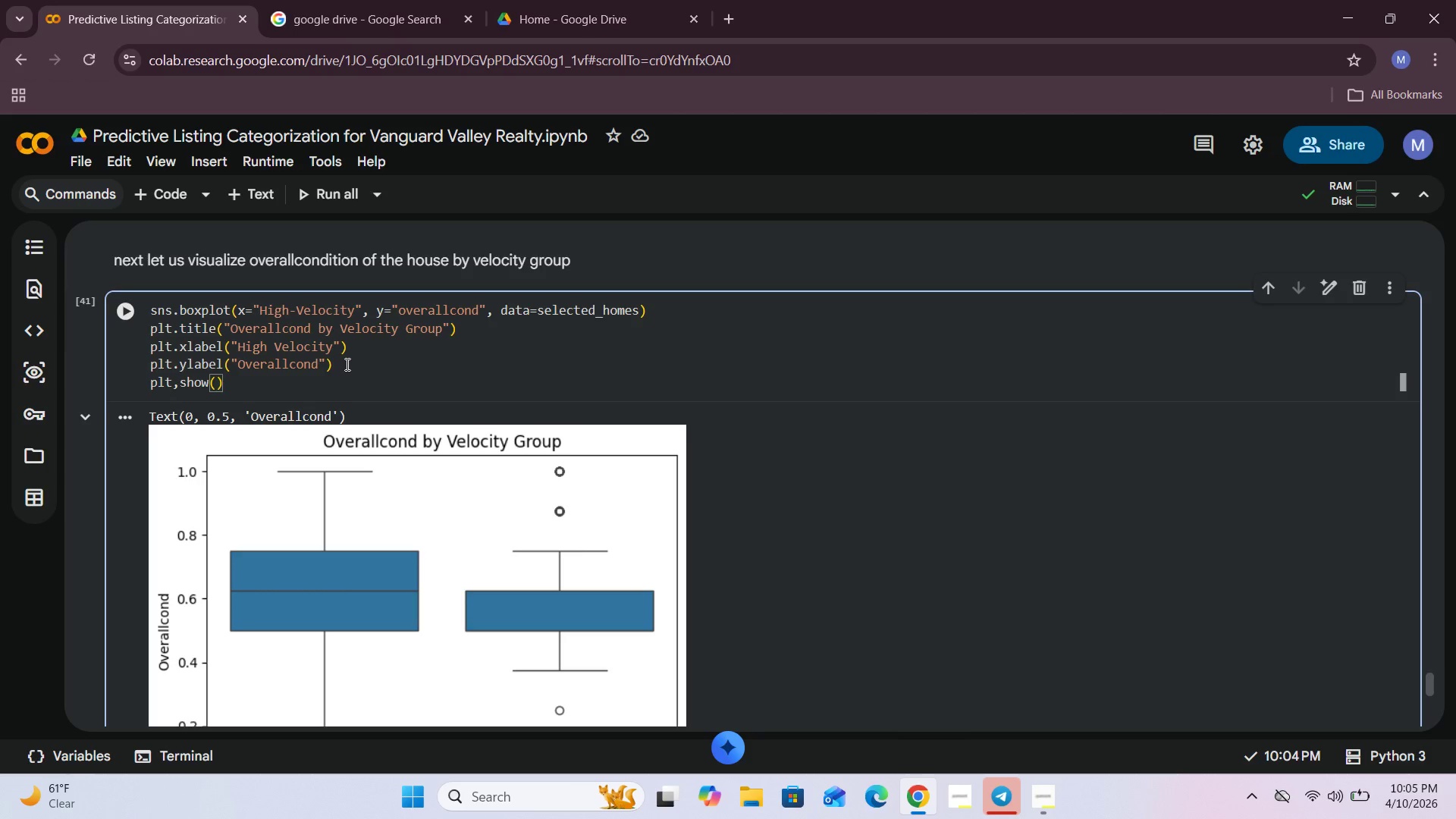 
left_click([136, 316])
 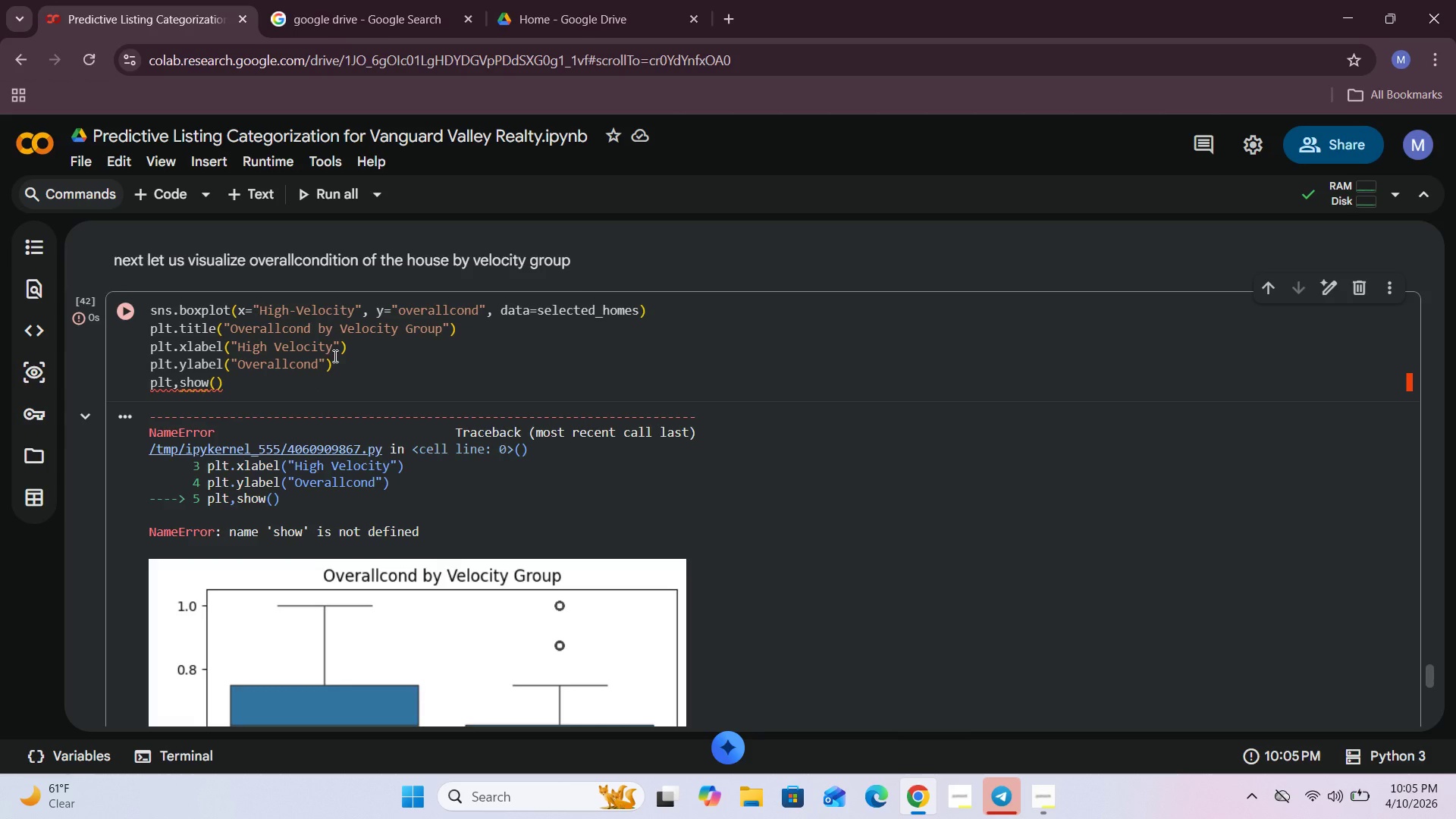 
wait(5.52)
 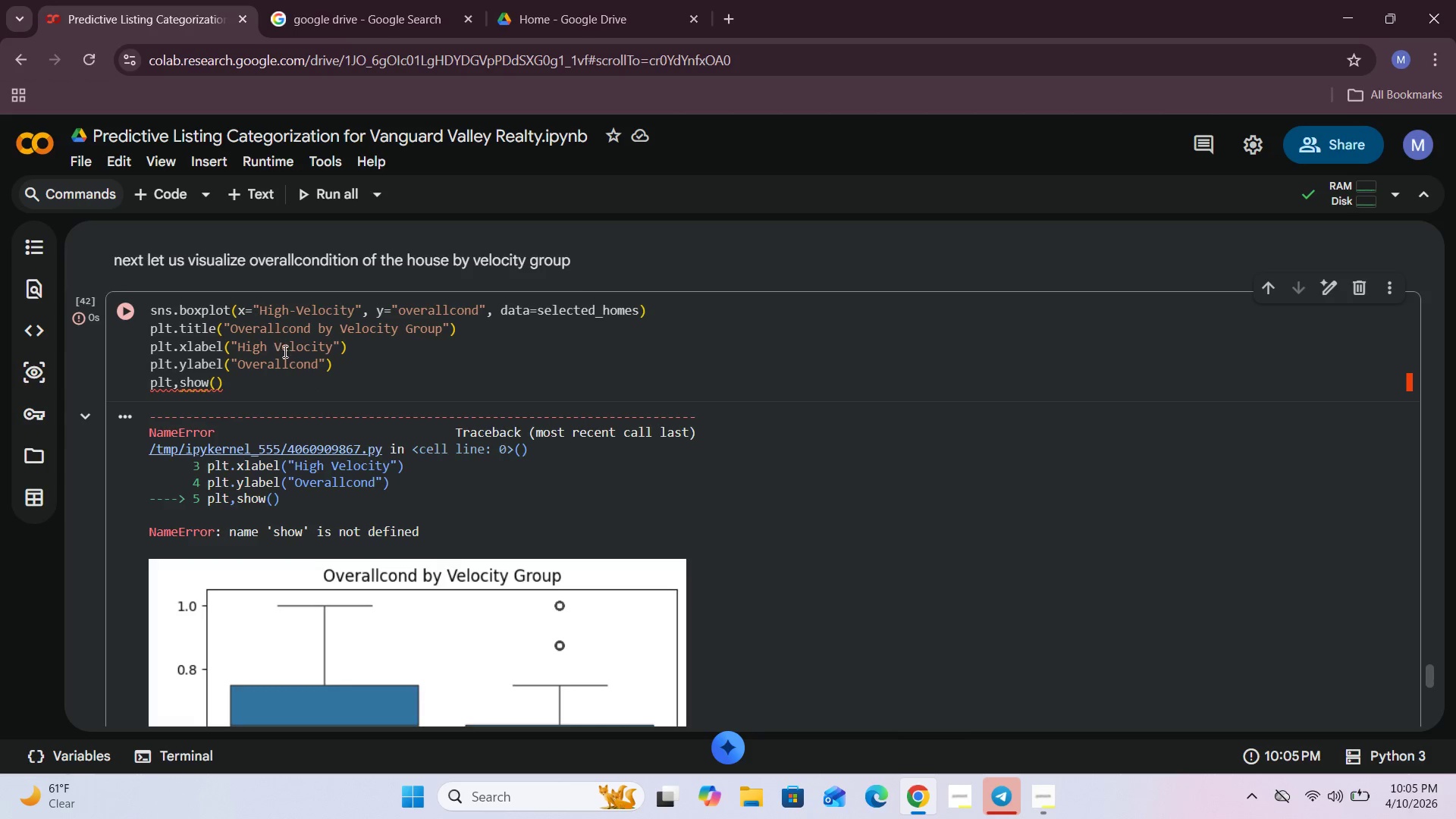 
left_click([180, 384])
 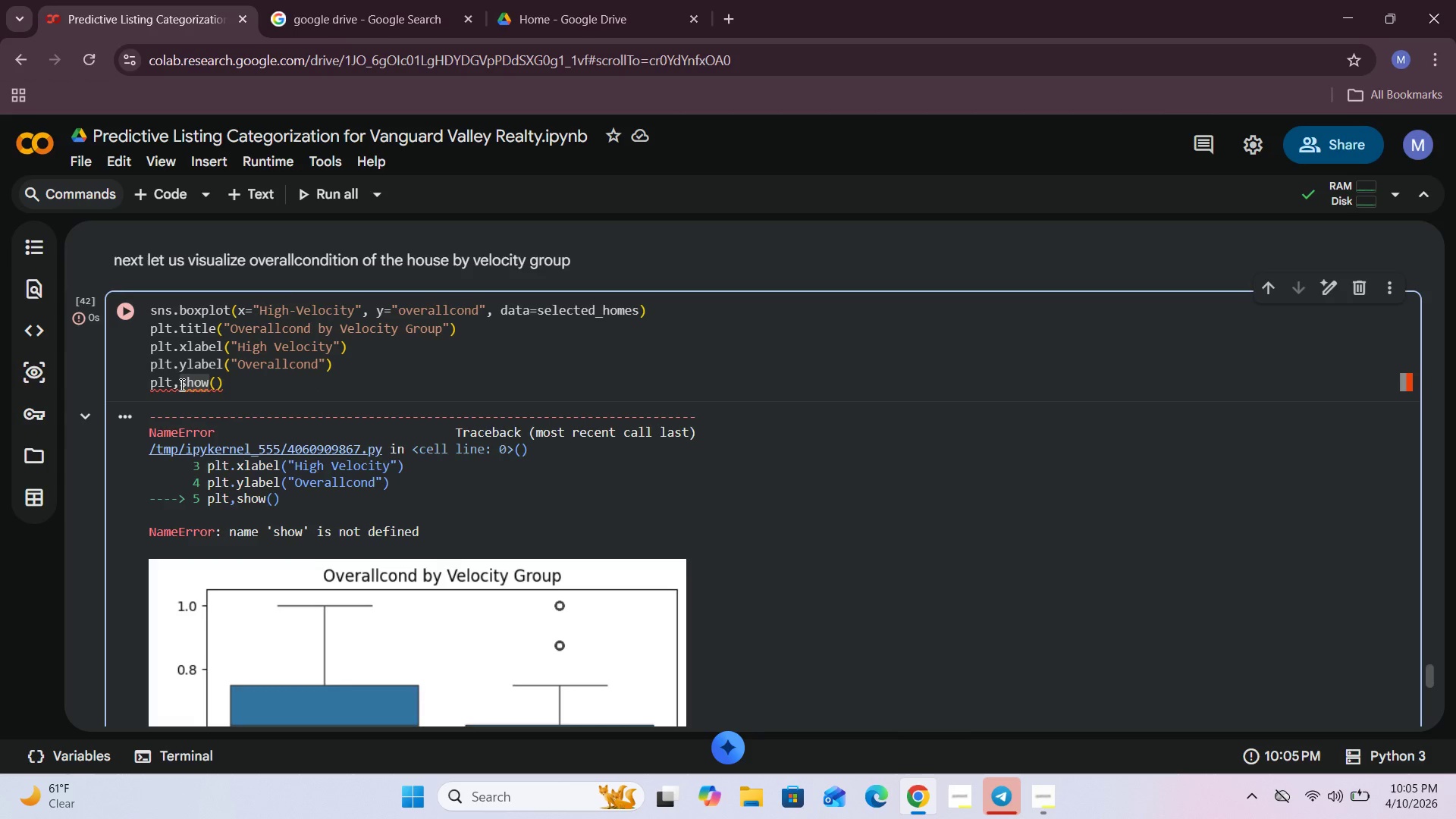 
key(Backspace)
 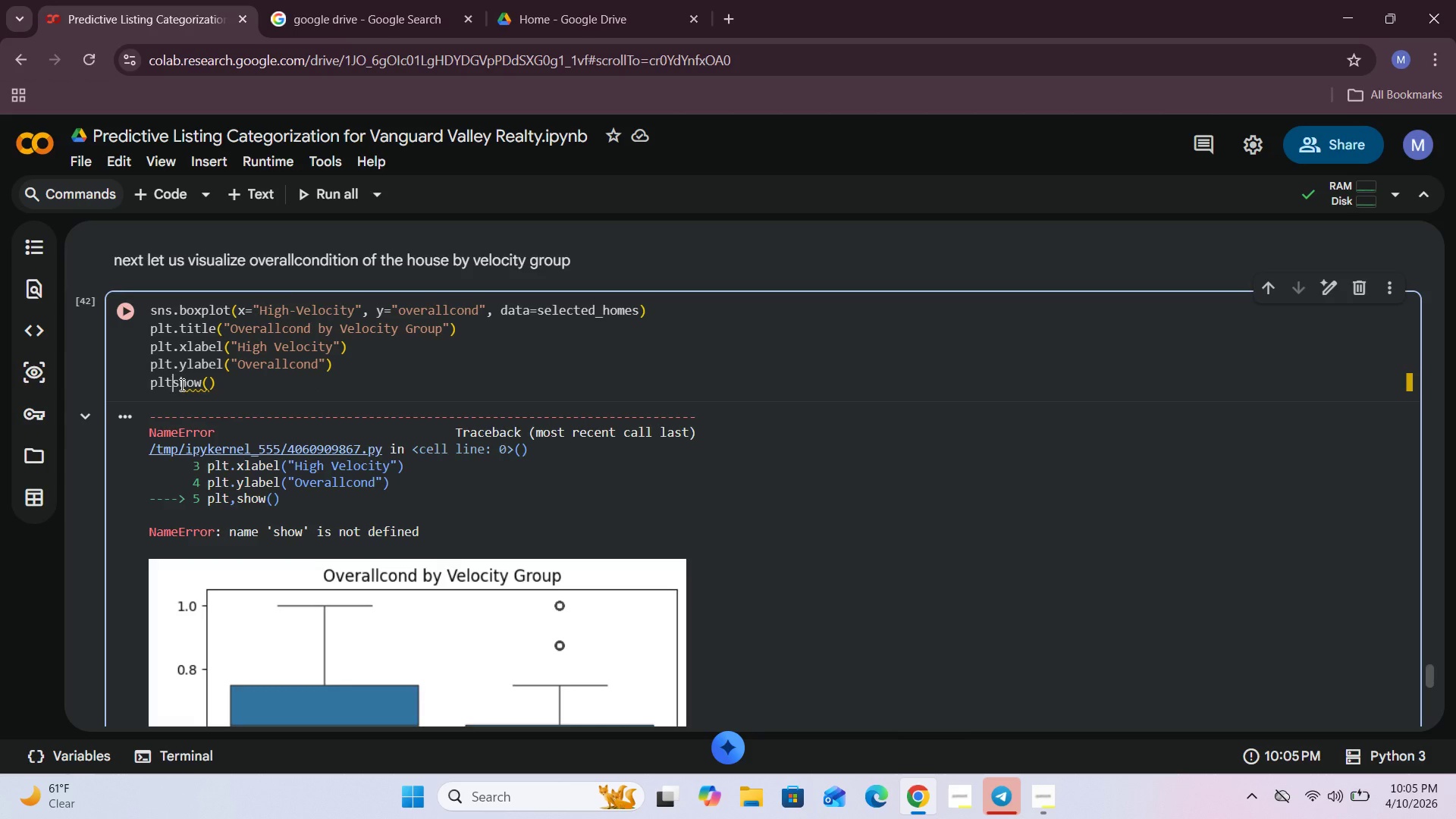 
key(Period)
 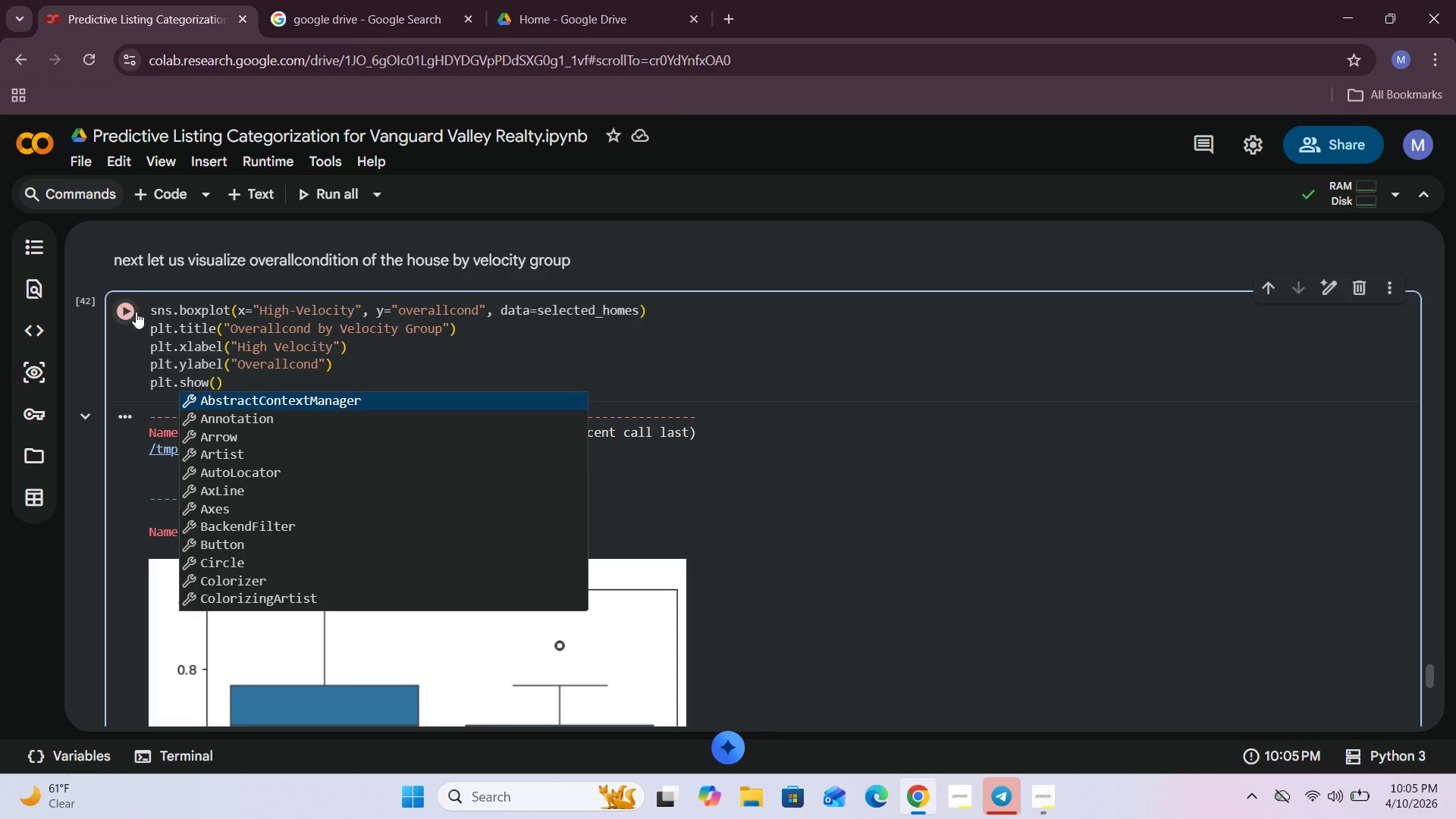 
left_click([136, 312])
 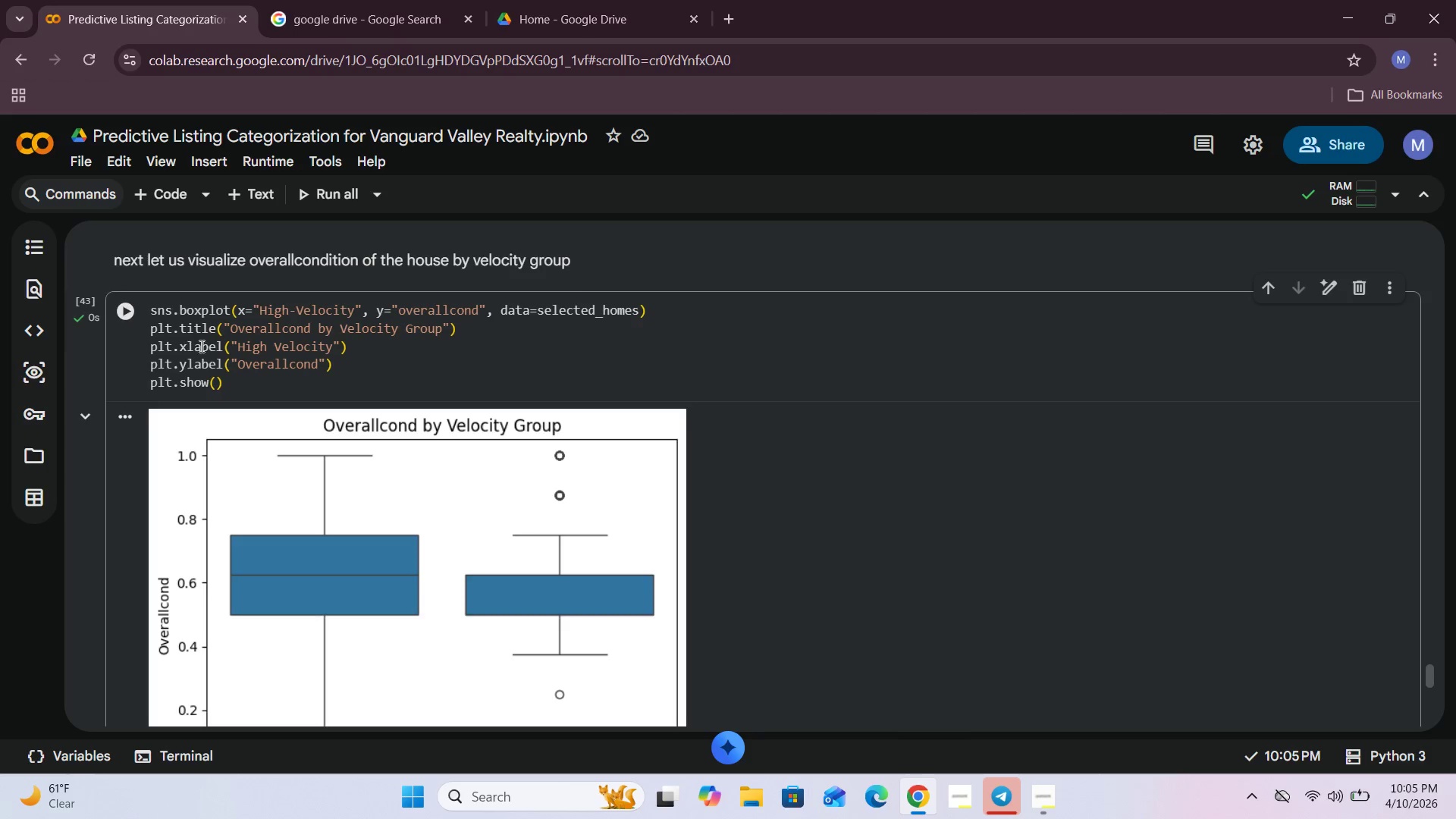 
scroll: coordinate [223, 366], scroll_direction: down, amount: 4.0
 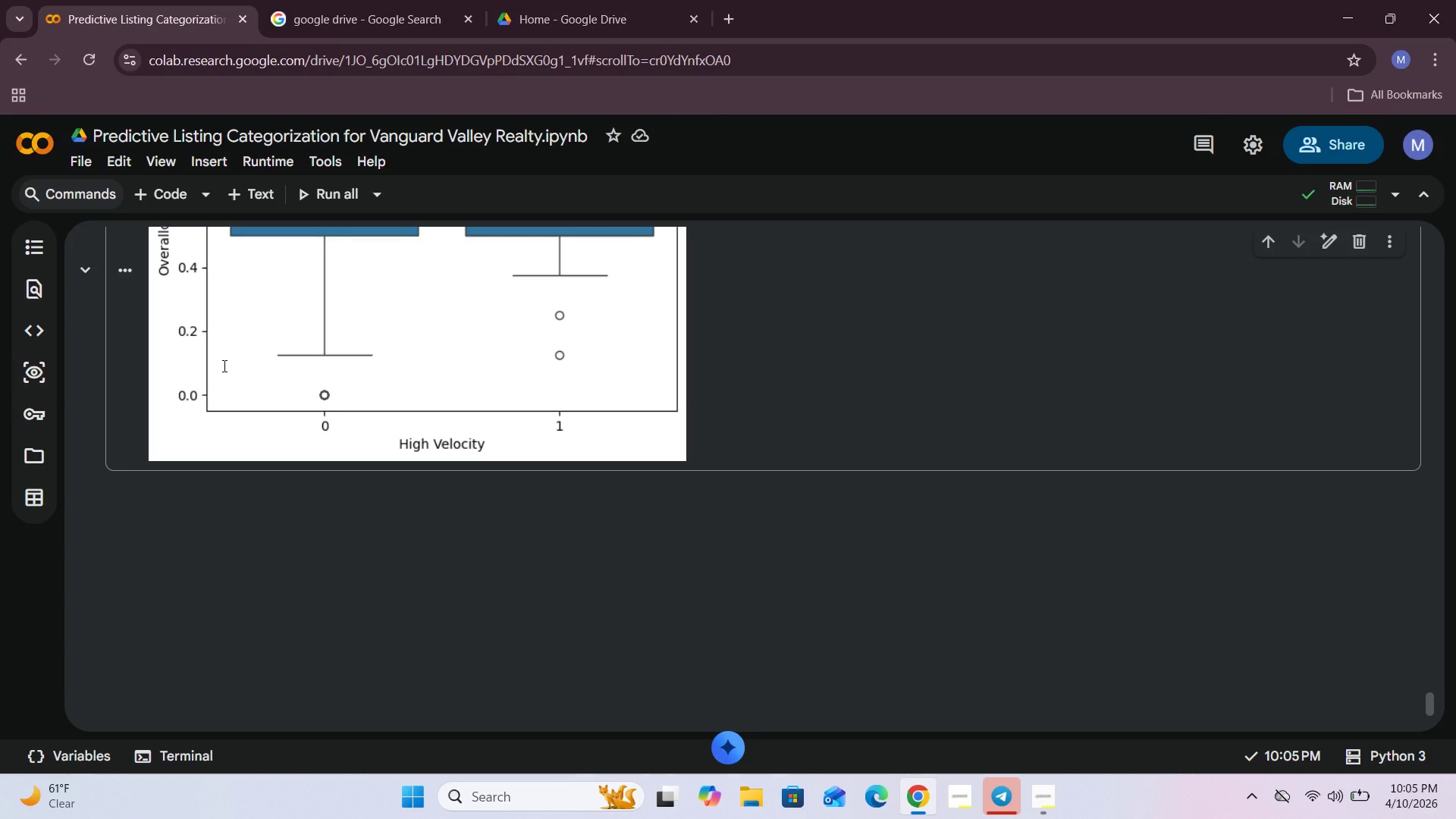 
wait(10.05)
 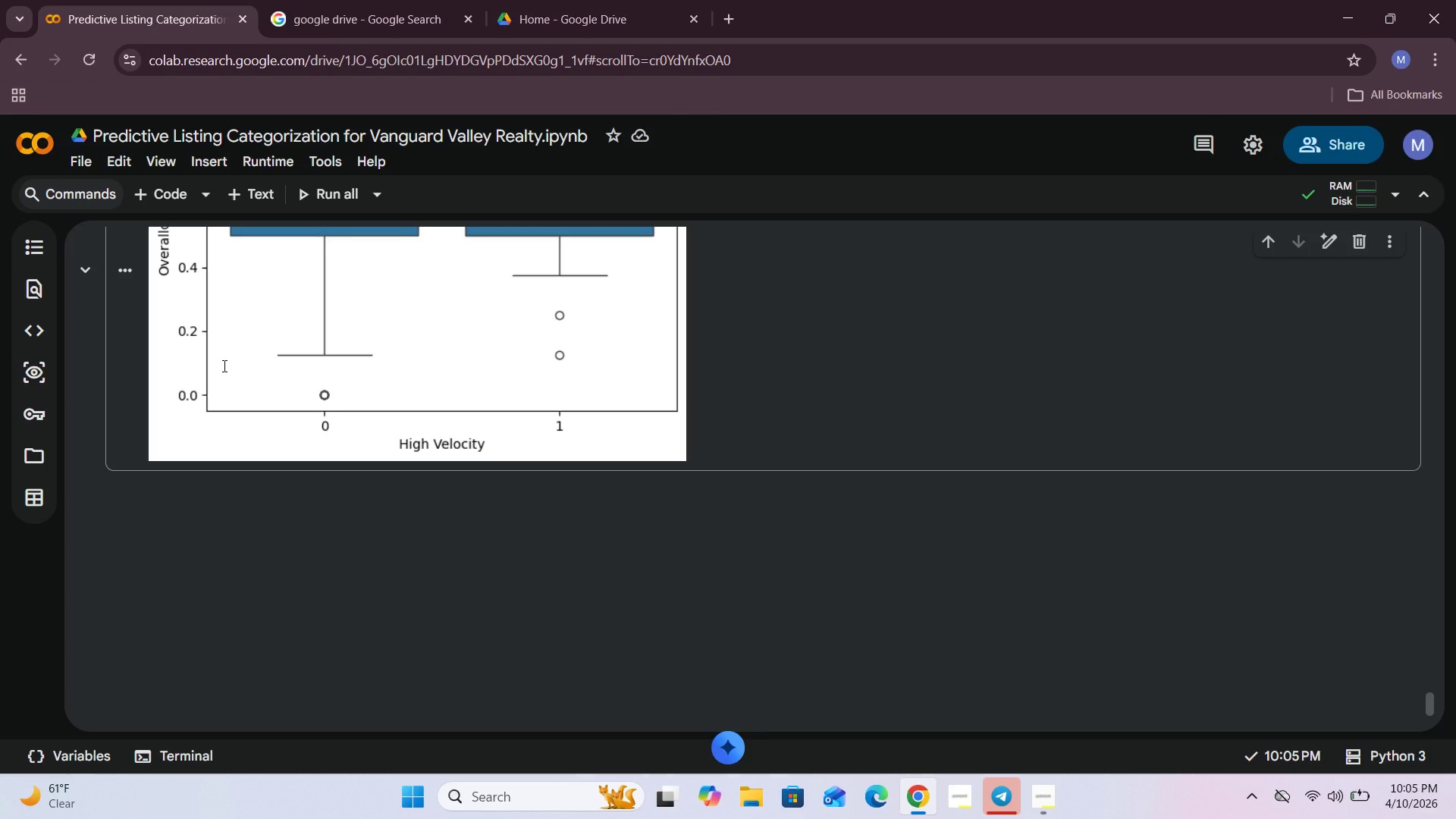 
left_click([291, 323])
 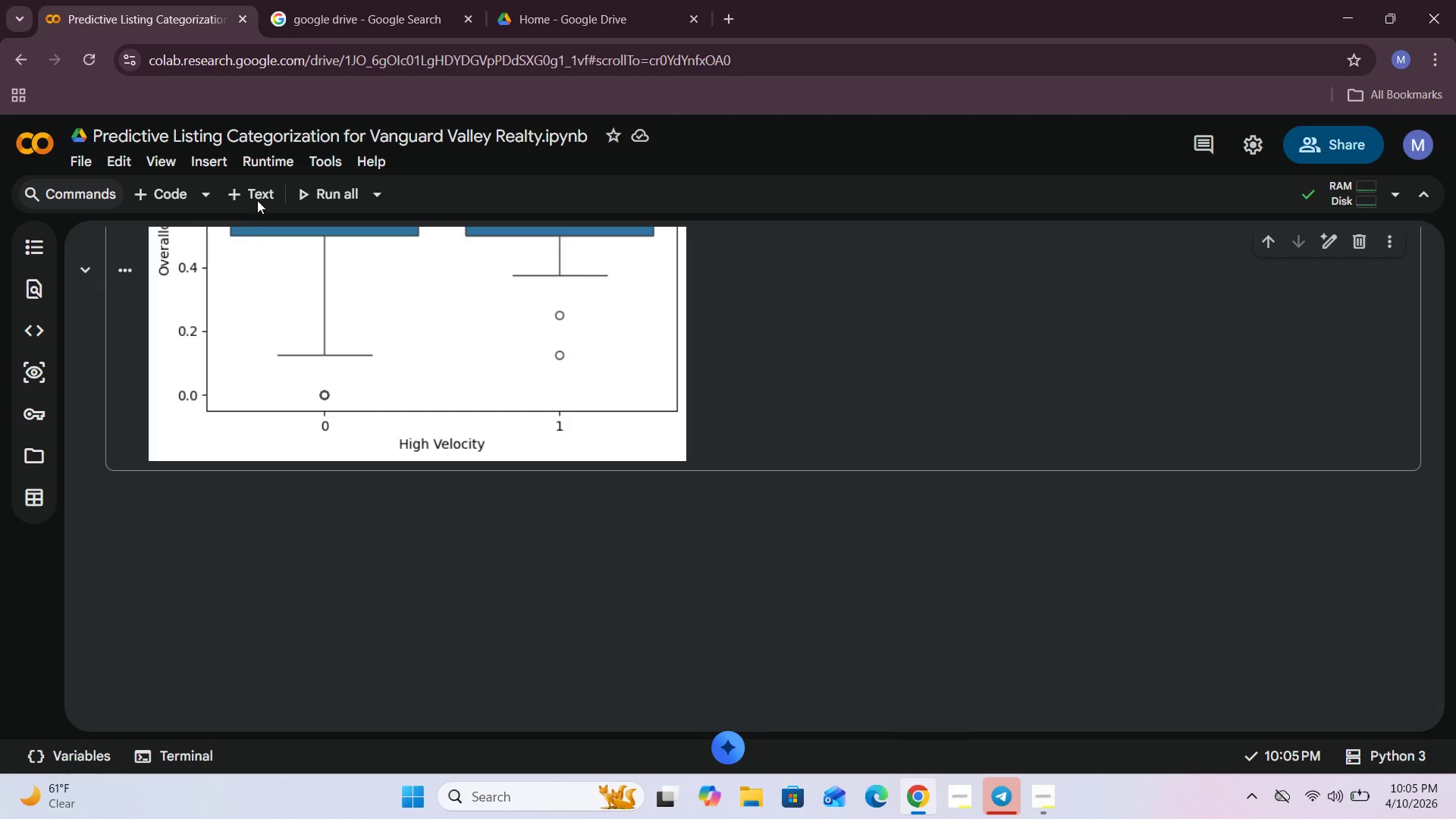 
left_click([259, 191])
 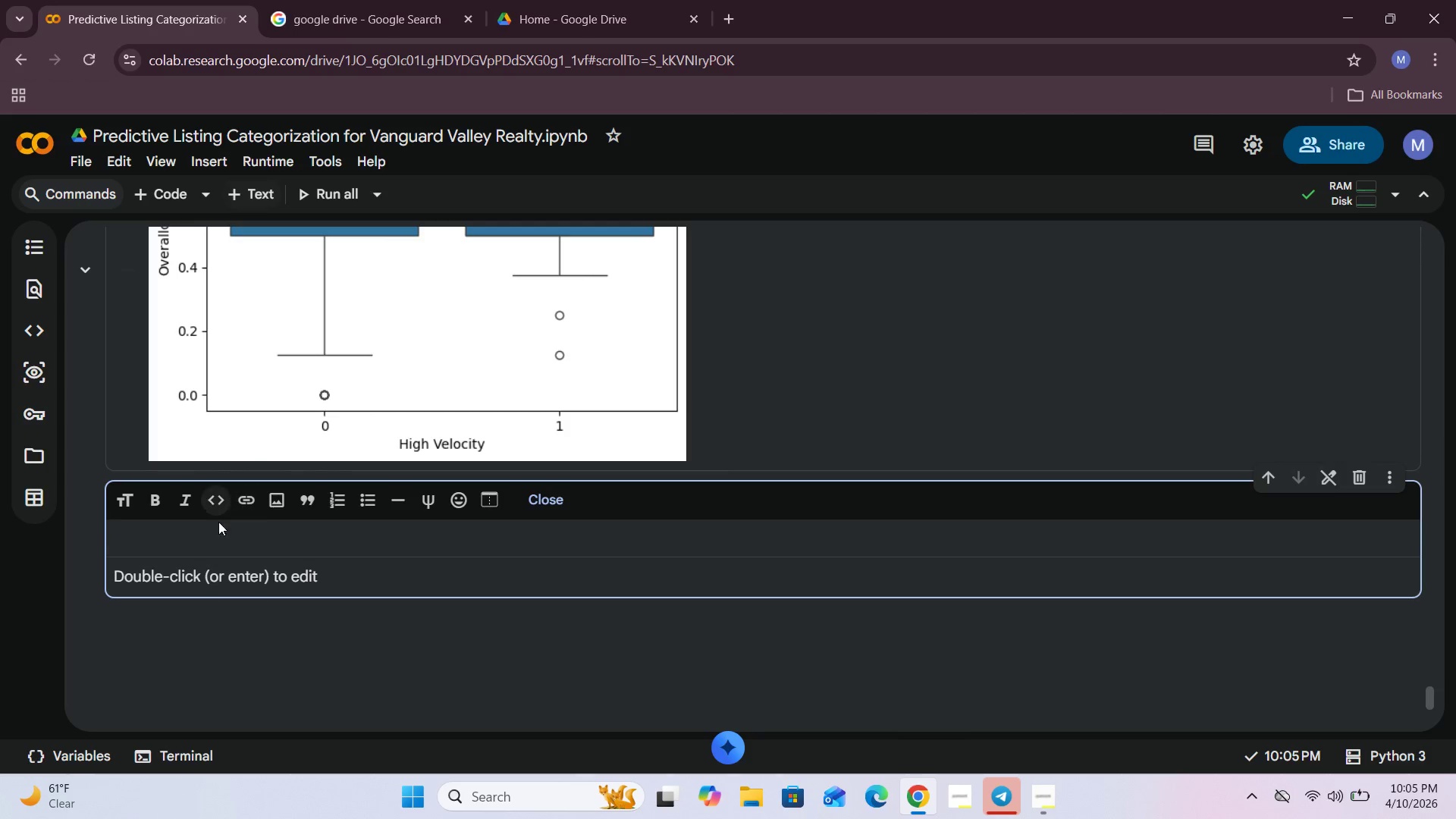 
left_click([209, 540])
 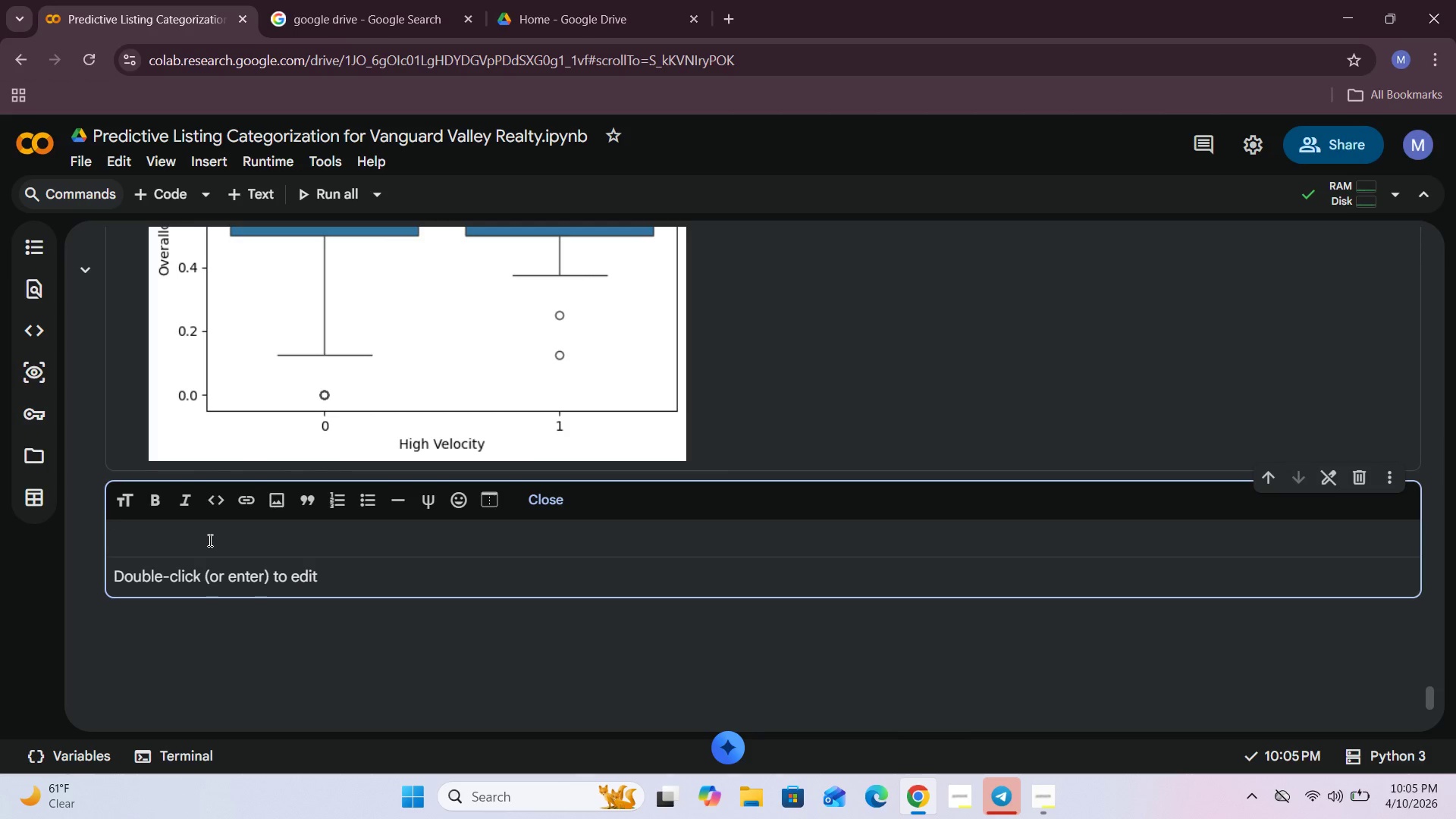 
type(My observatin for this )
 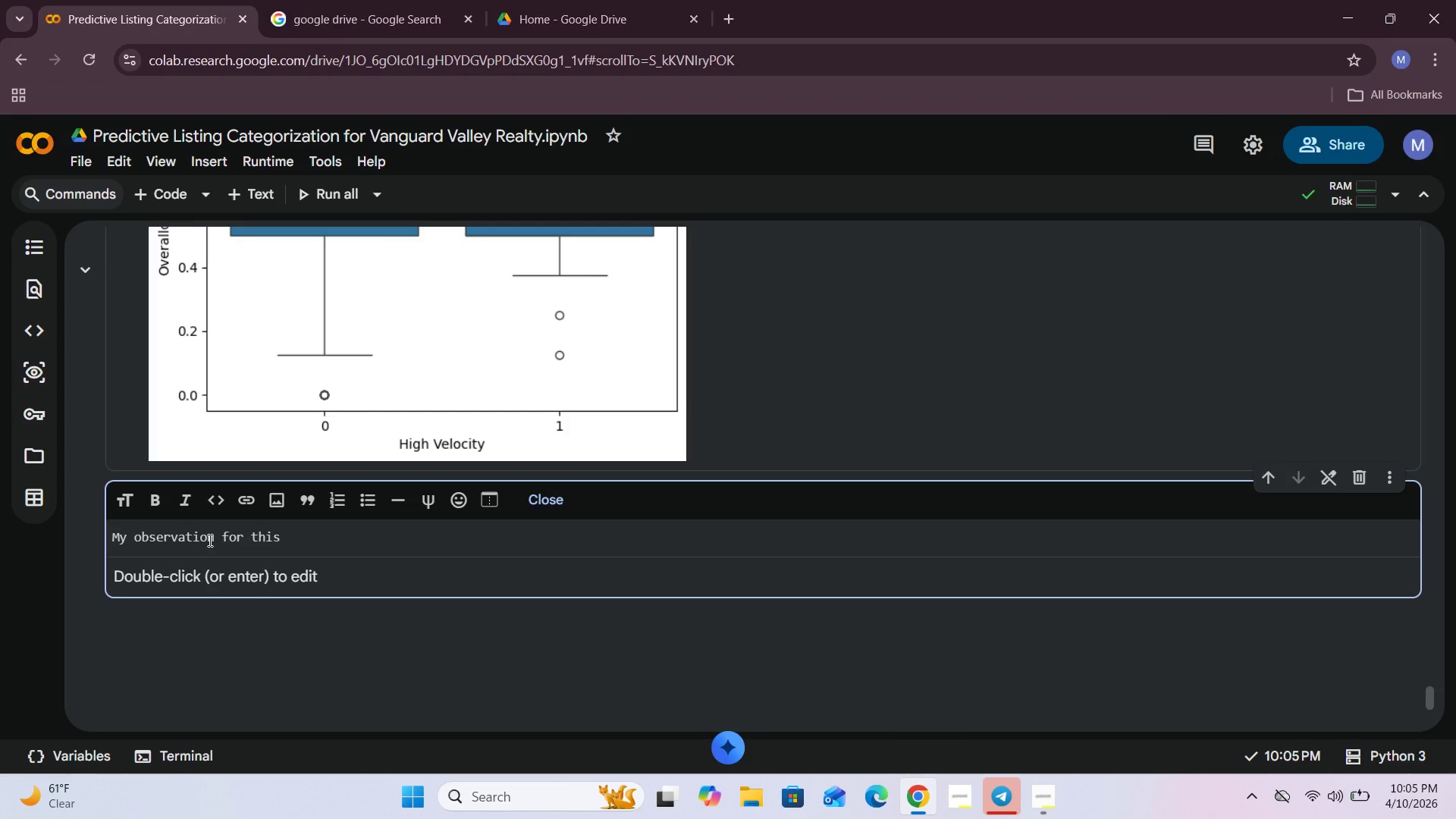 
type(one is that)
 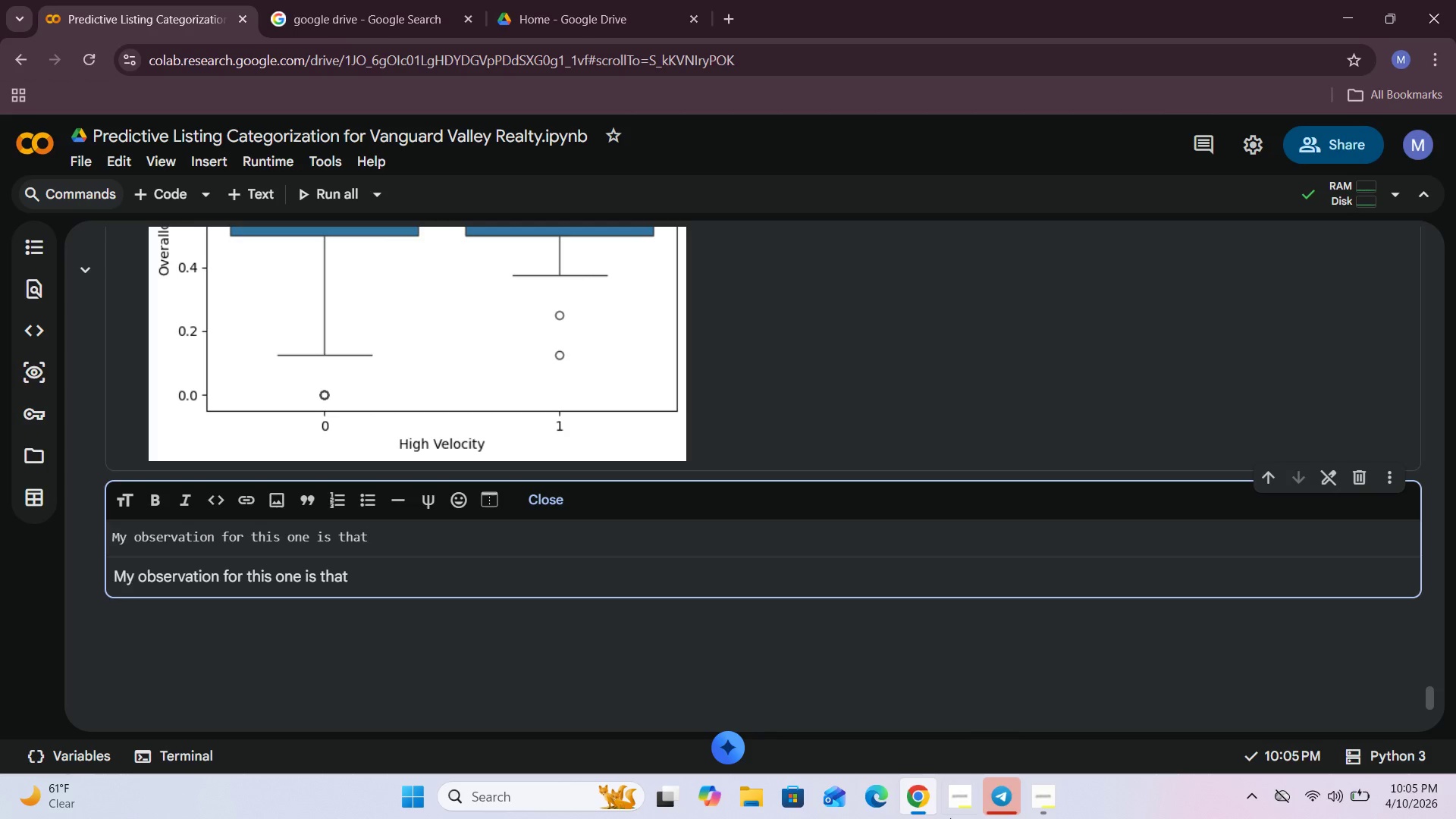 
left_click([1040, 804])